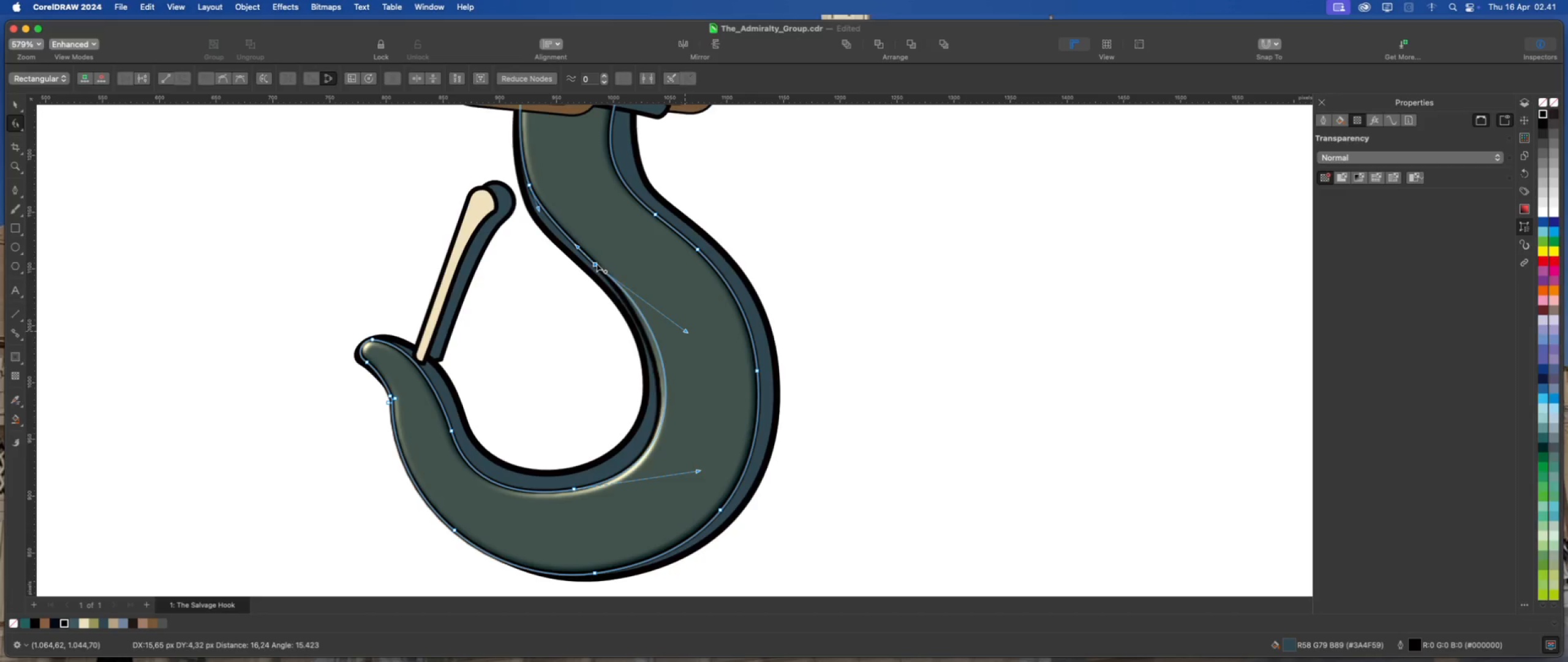 
right_click([595, 264])
 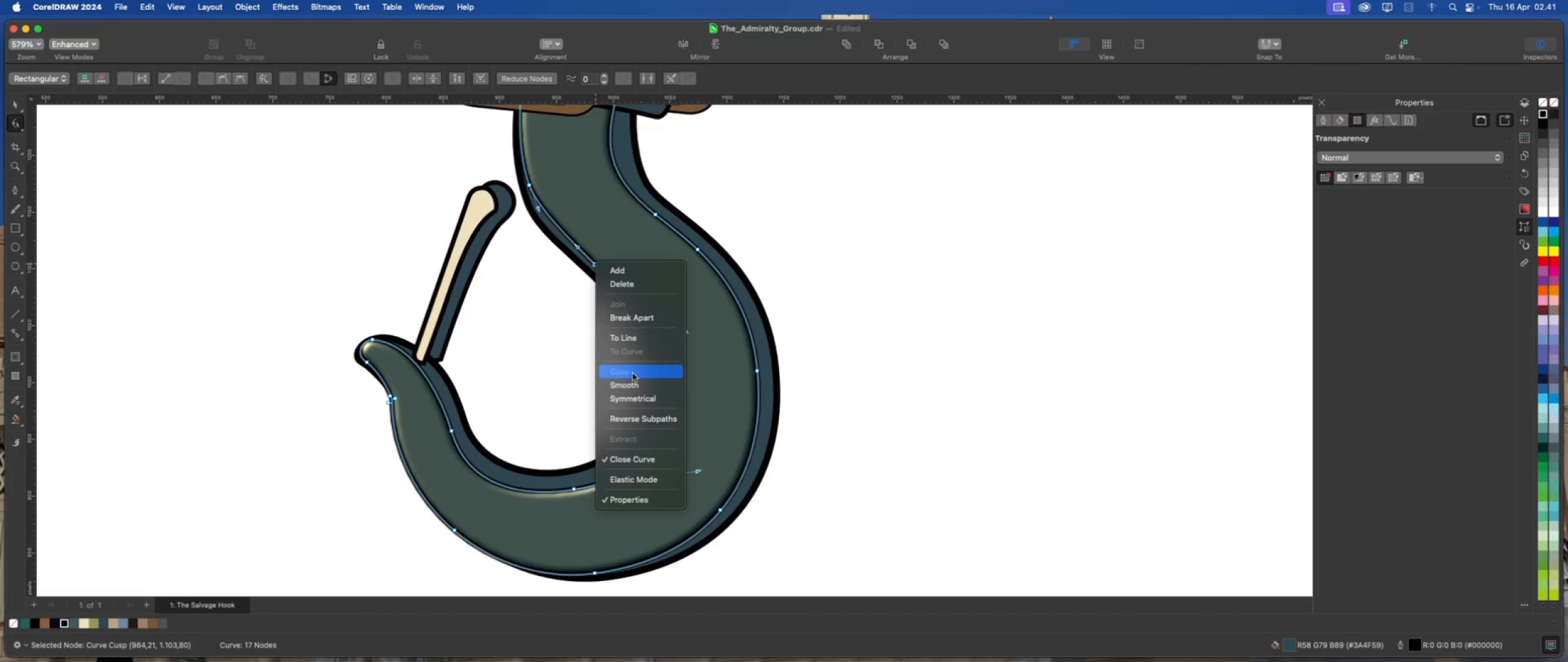 
left_click([636, 382])
 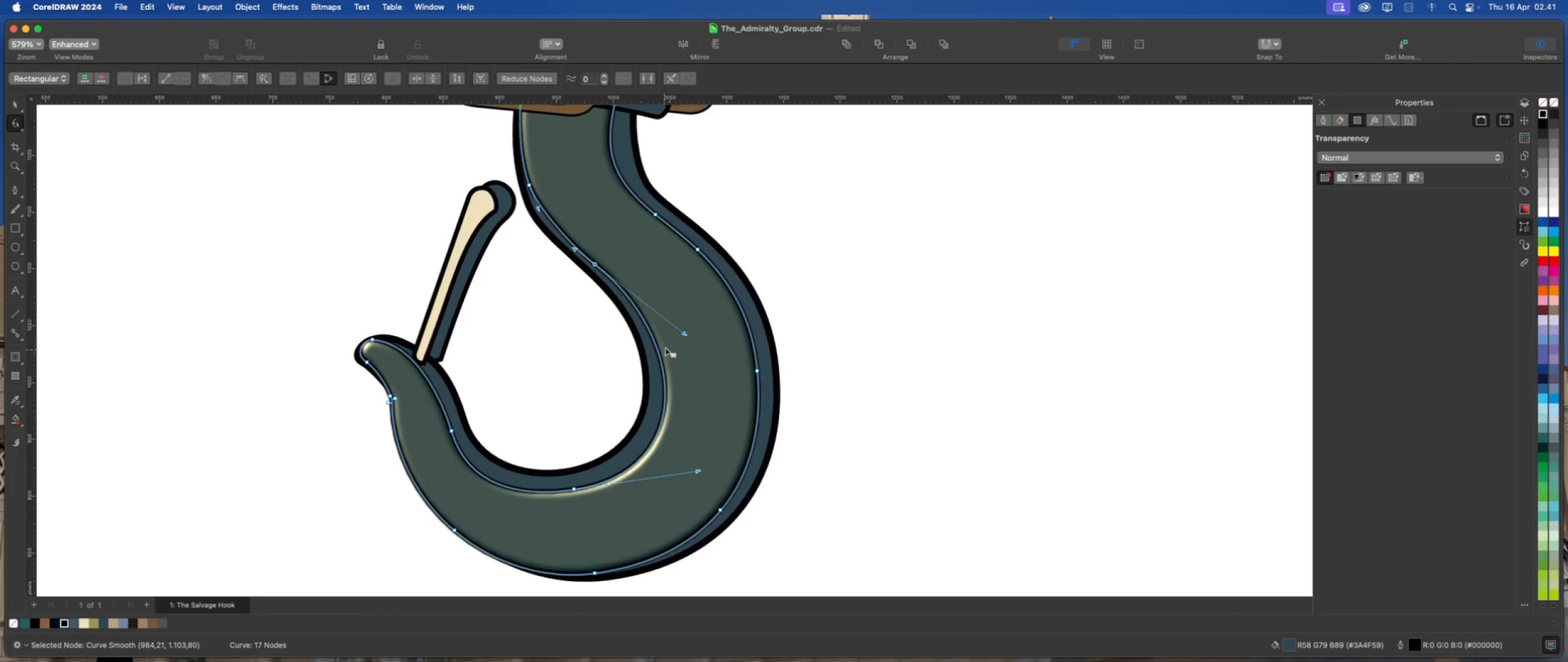 
left_click_drag(start_coordinate=[684, 333], to_coordinate=[693, 327])
 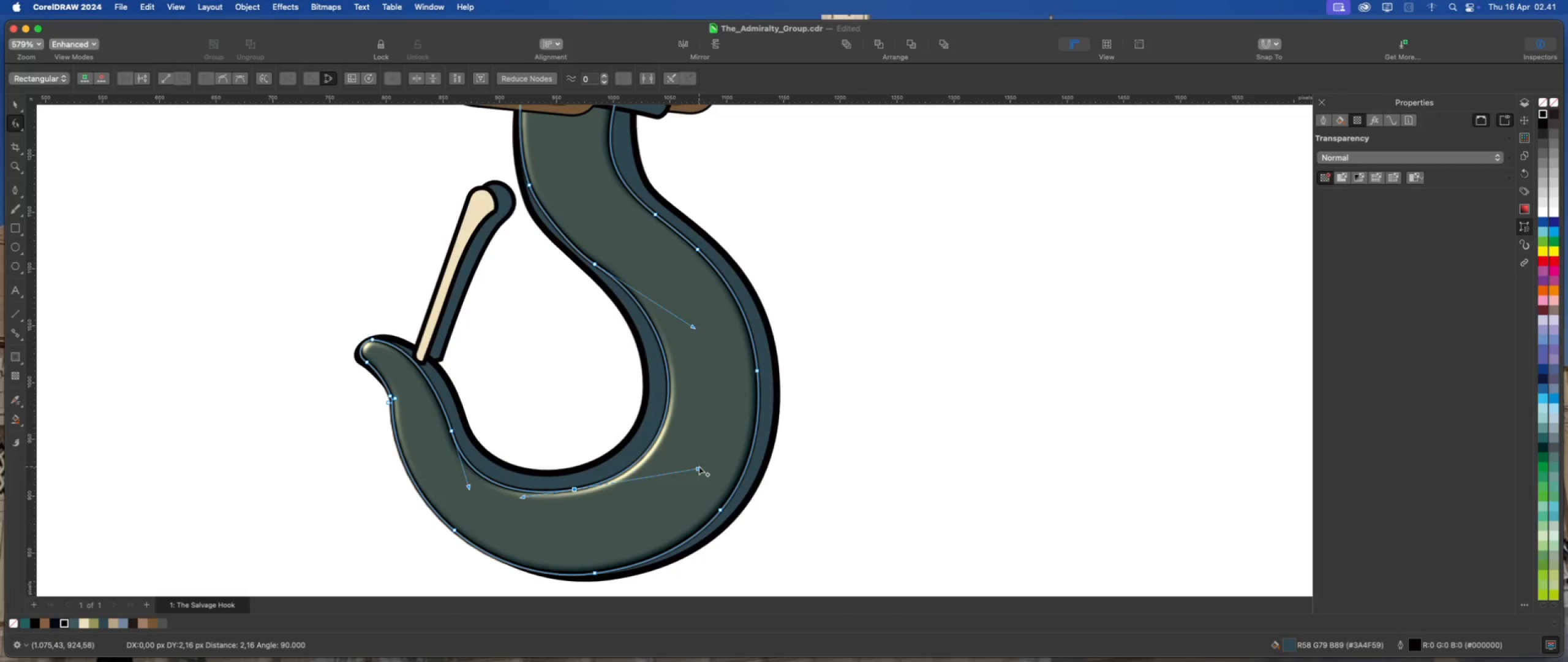 
right_click([574, 489])
 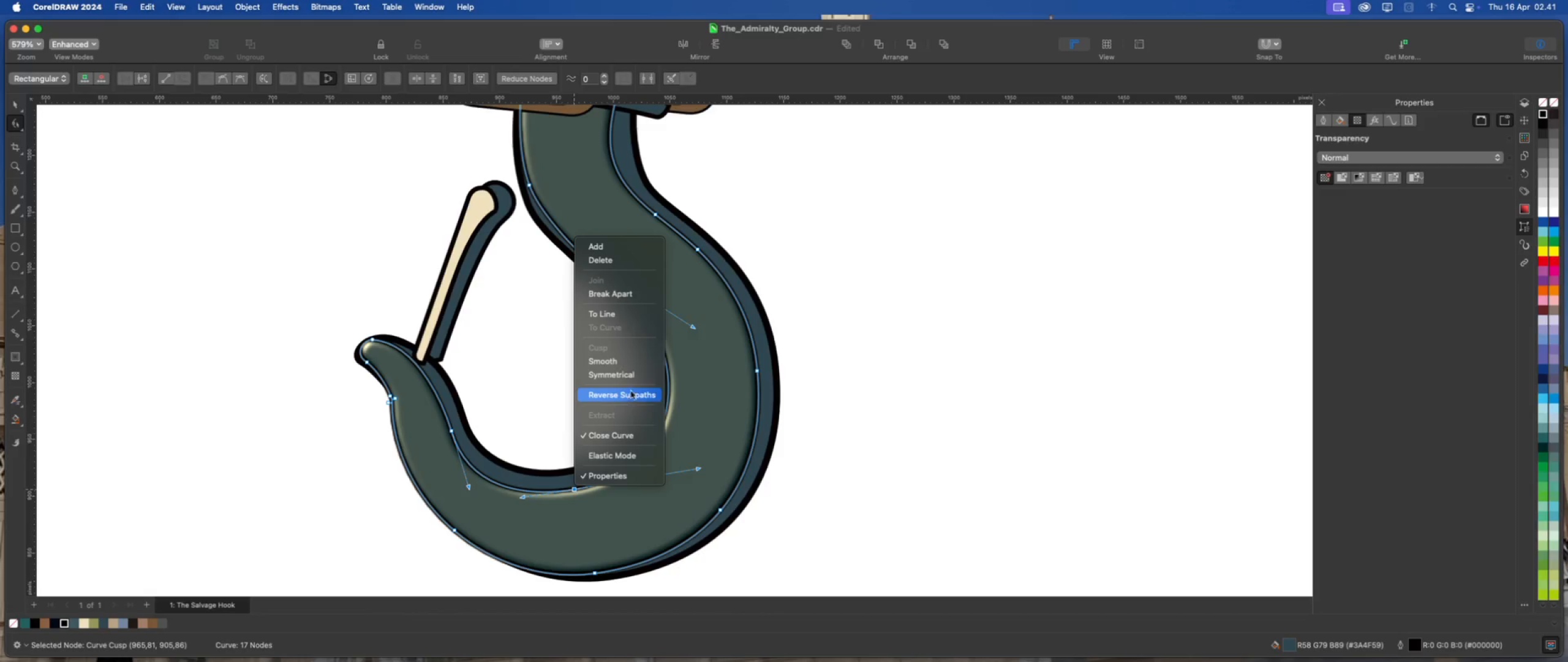 
left_click([632, 365])
 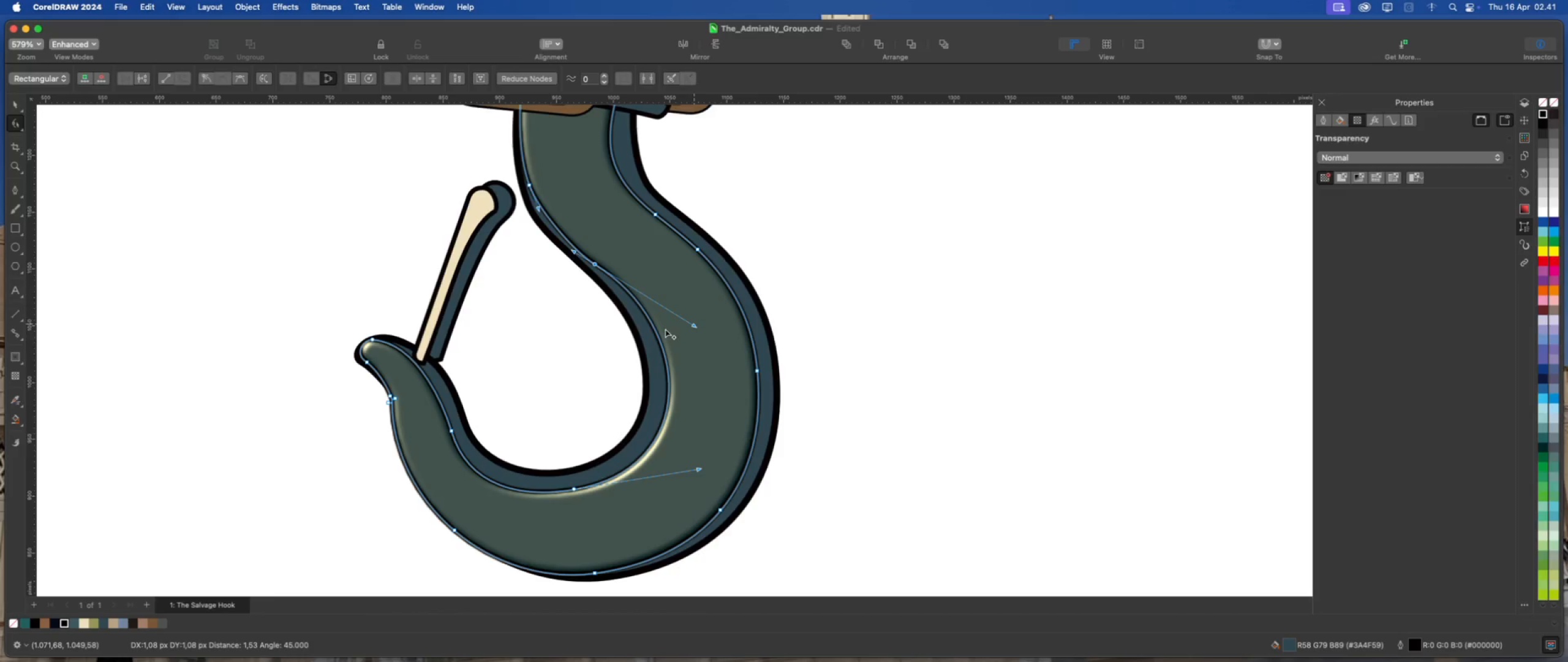 
wait(5.18)
 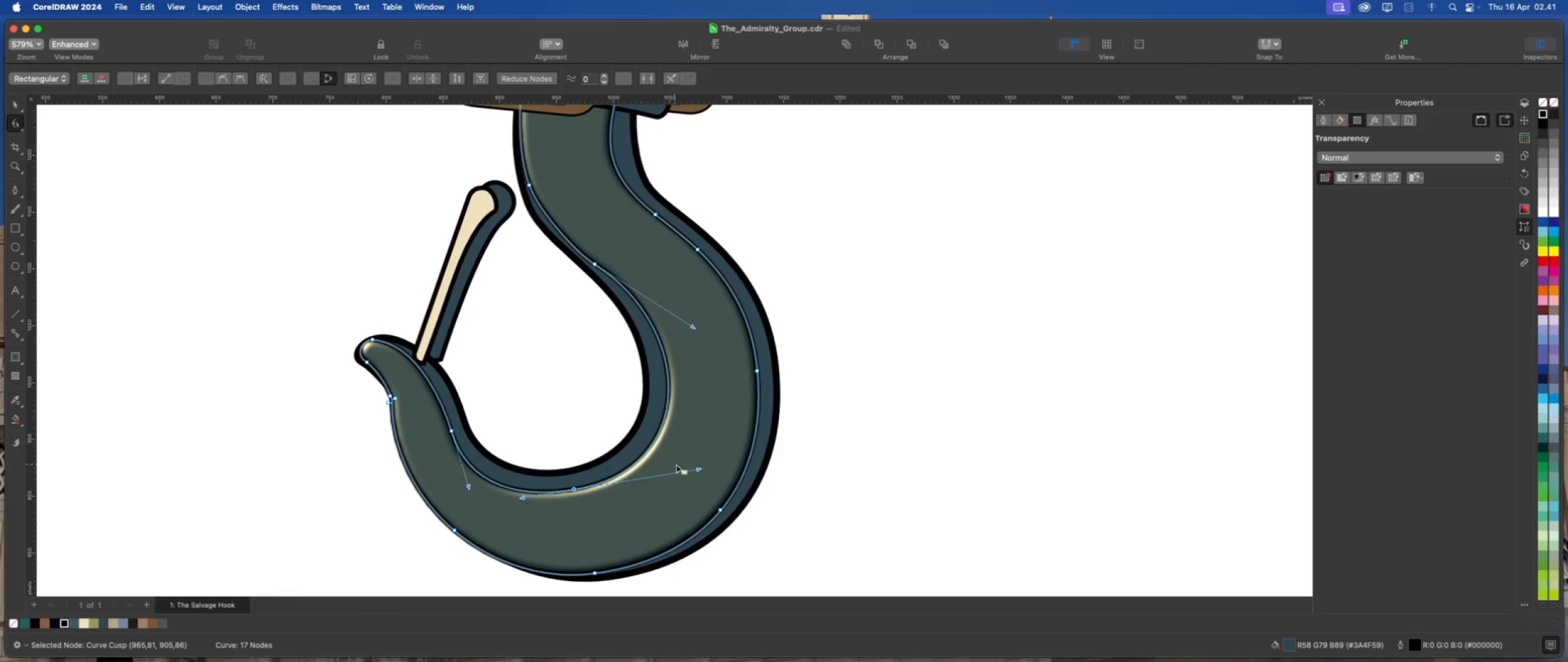 
left_click_drag(start_coordinate=[538, 208], to_coordinate=[539, 213])
 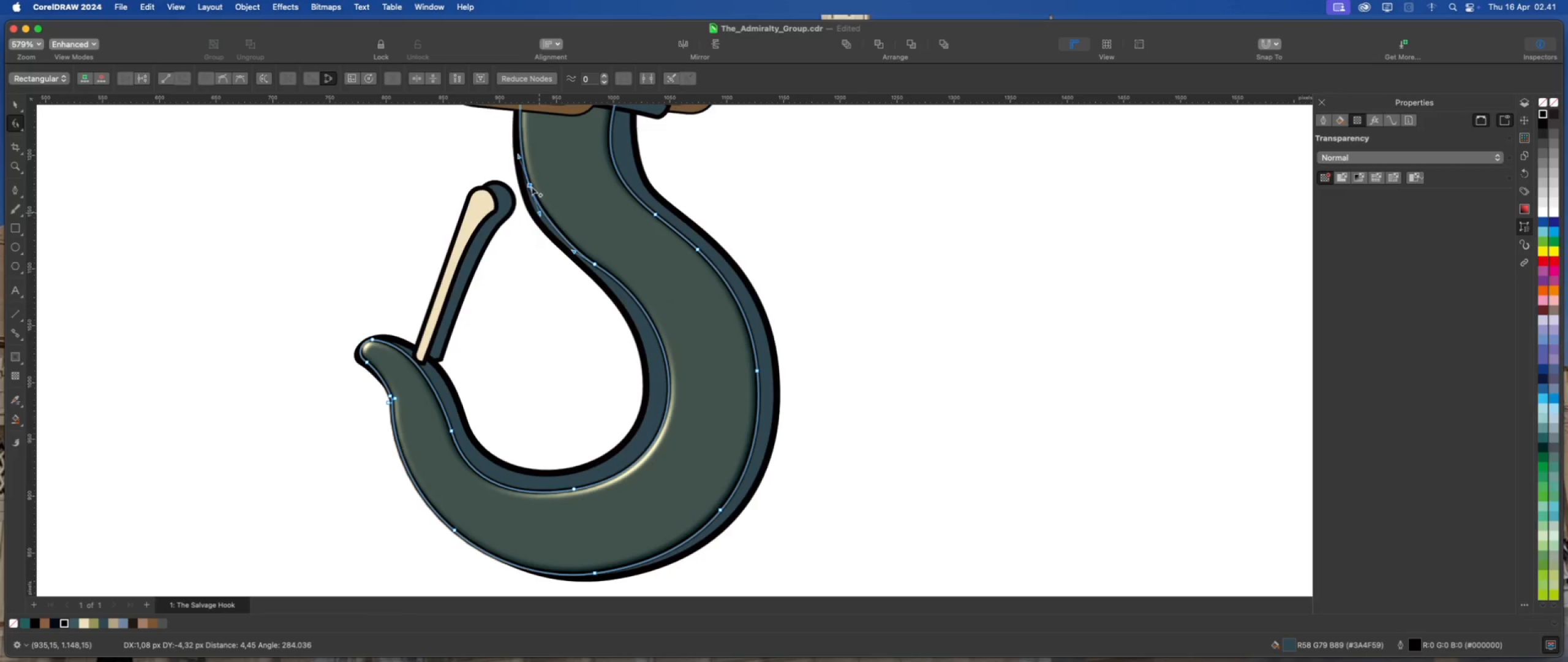 
right_click([531, 186])
 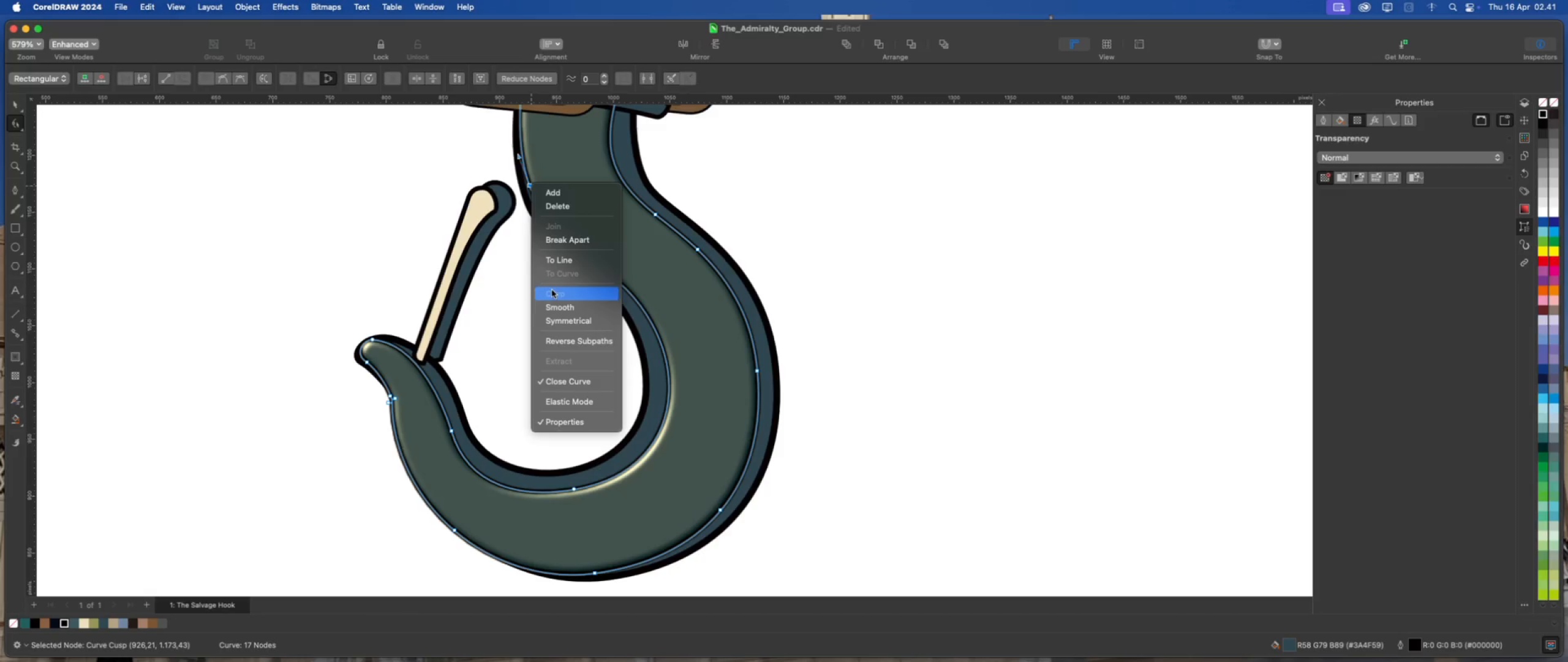 
left_click([556, 308])
 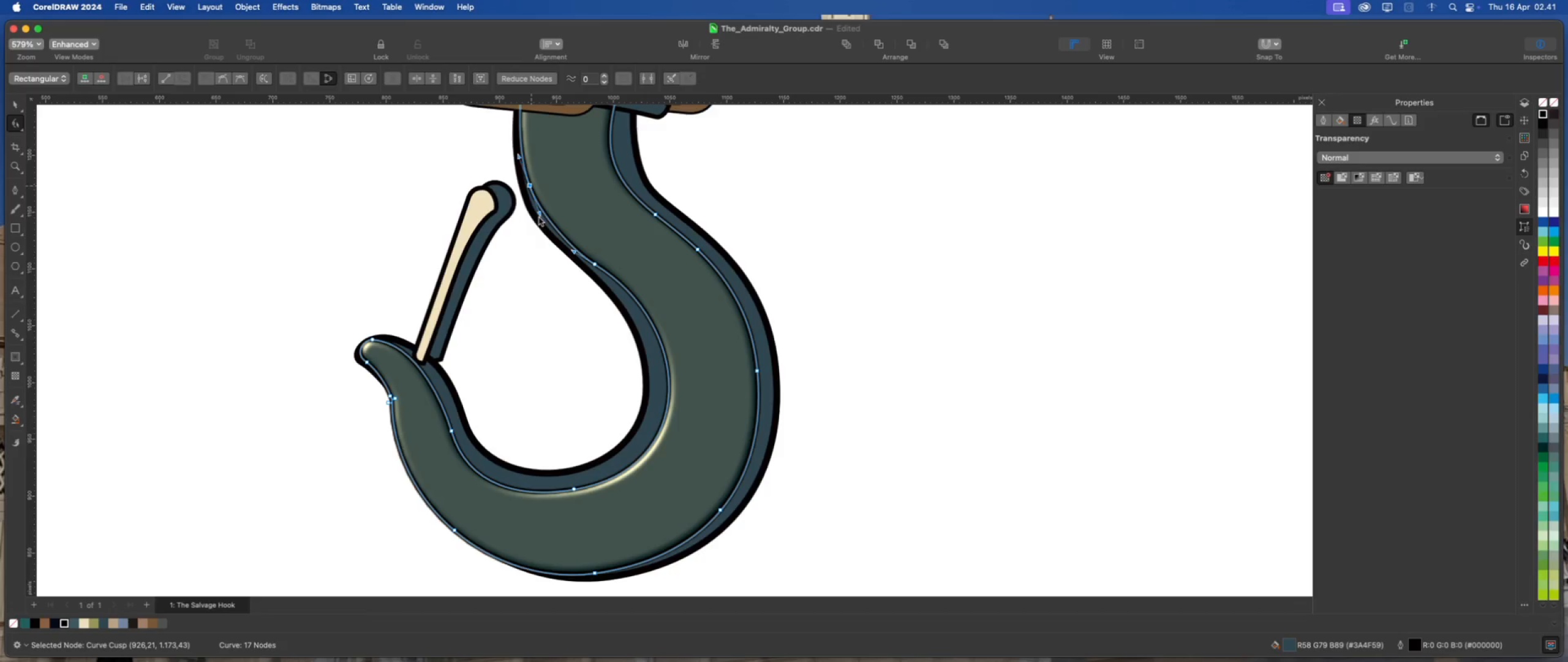 
left_click_drag(start_coordinate=[539, 215], to_coordinate=[540, 224])
 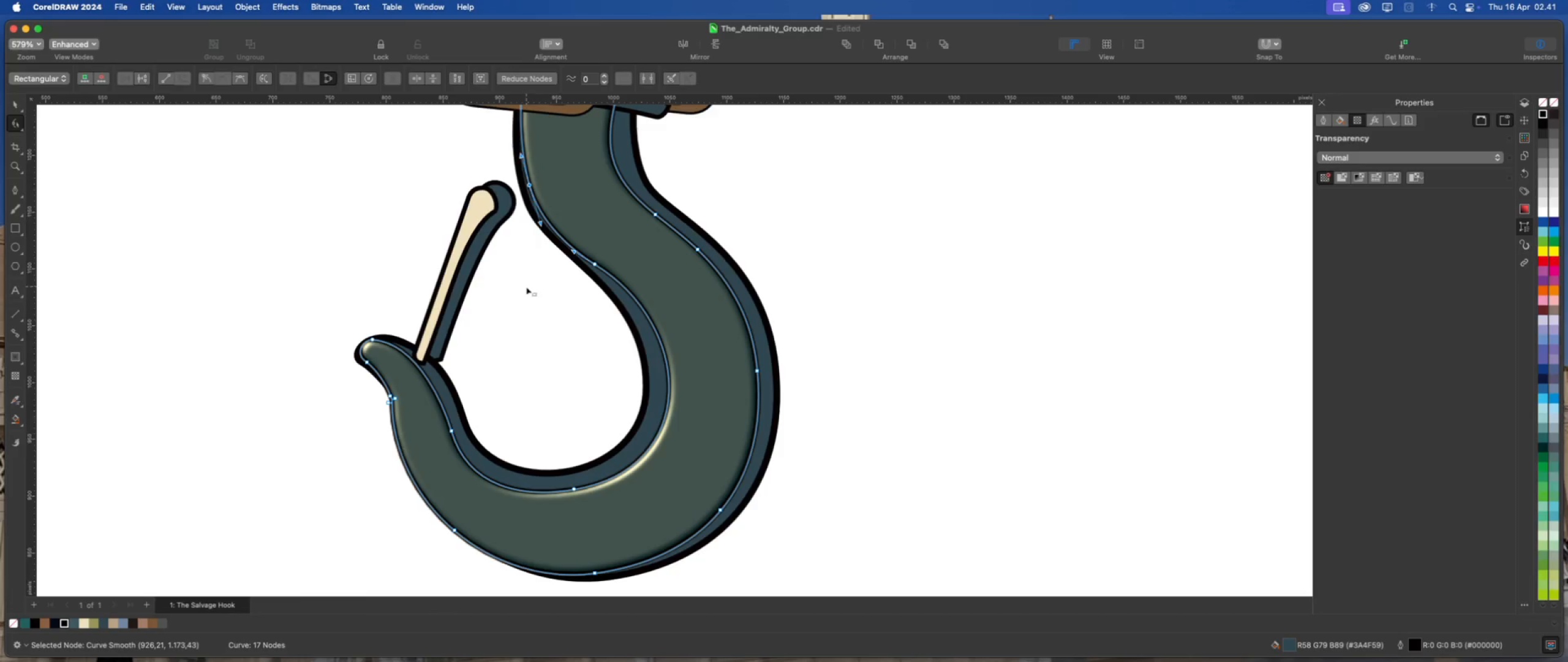 
scroll: coordinate [526, 288], scroll_direction: down, amount: 1.0
 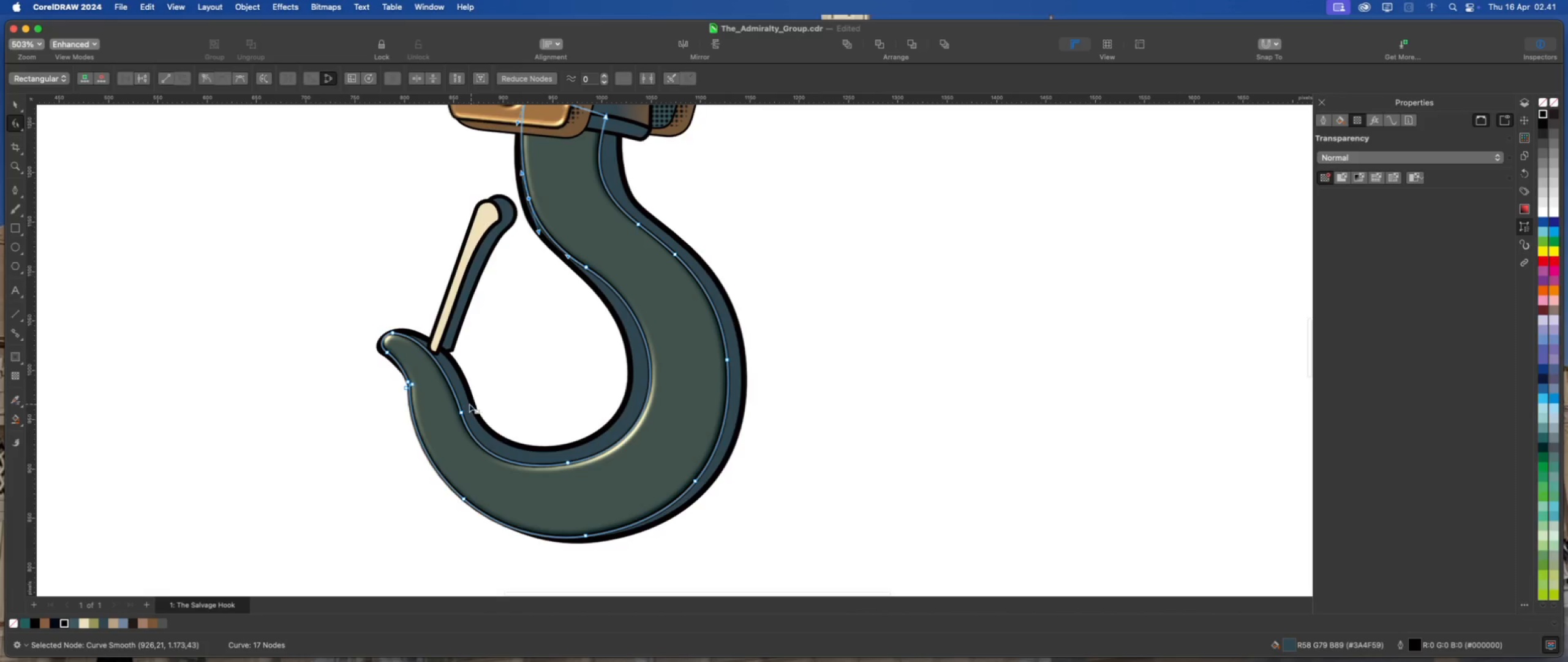 
left_click_drag(start_coordinate=[461, 410], to_coordinate=[462, 401])
 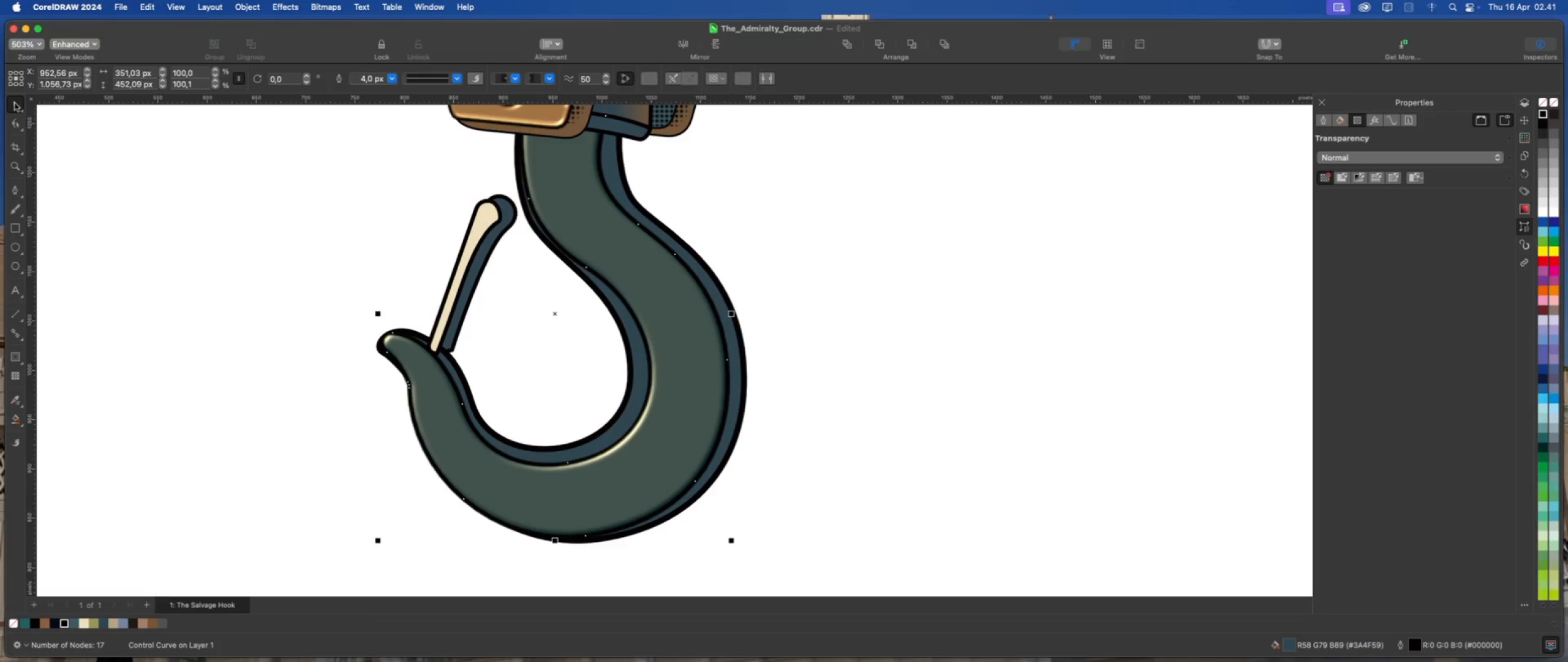 
left_click_drag(start_coordinate=[263, 256], to_coordinate=[266, 258])
 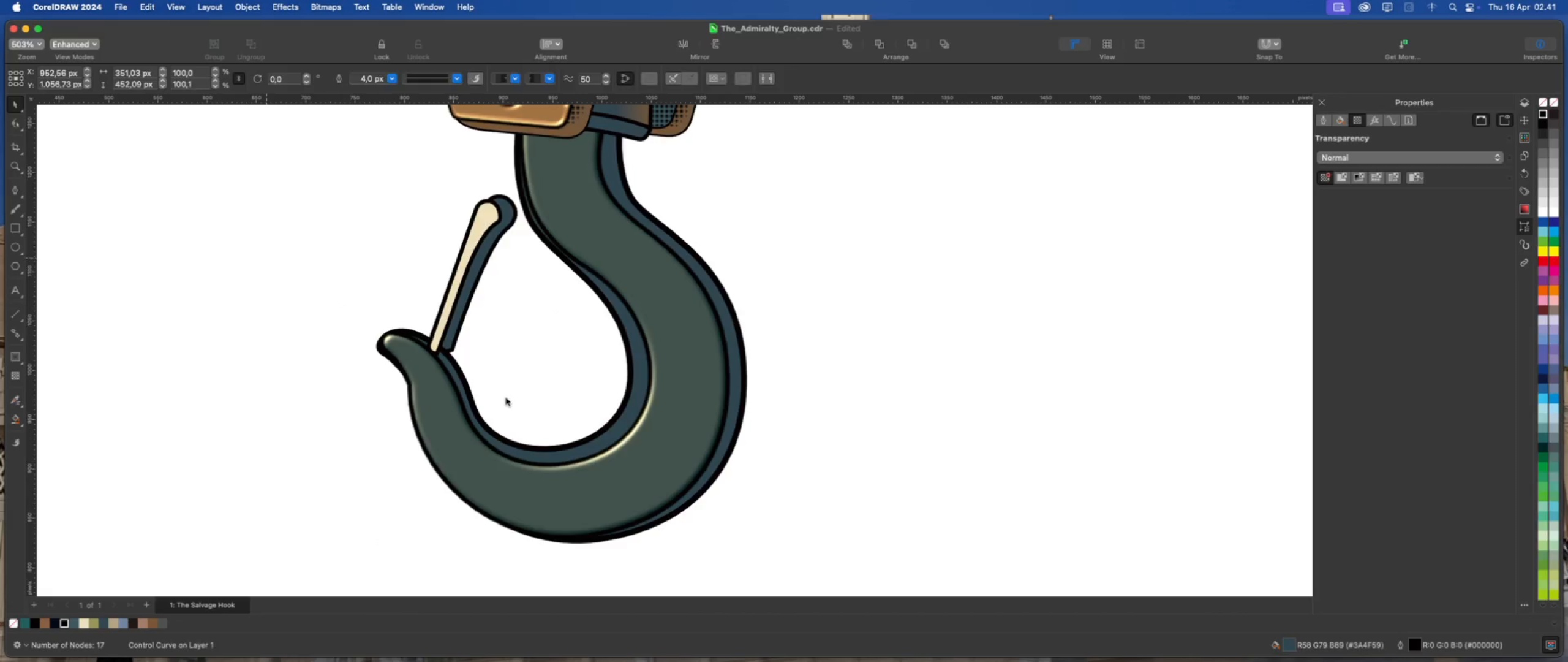 
scroll: coordinate [522, 423], scroll_direction: down, amount: 6.0
 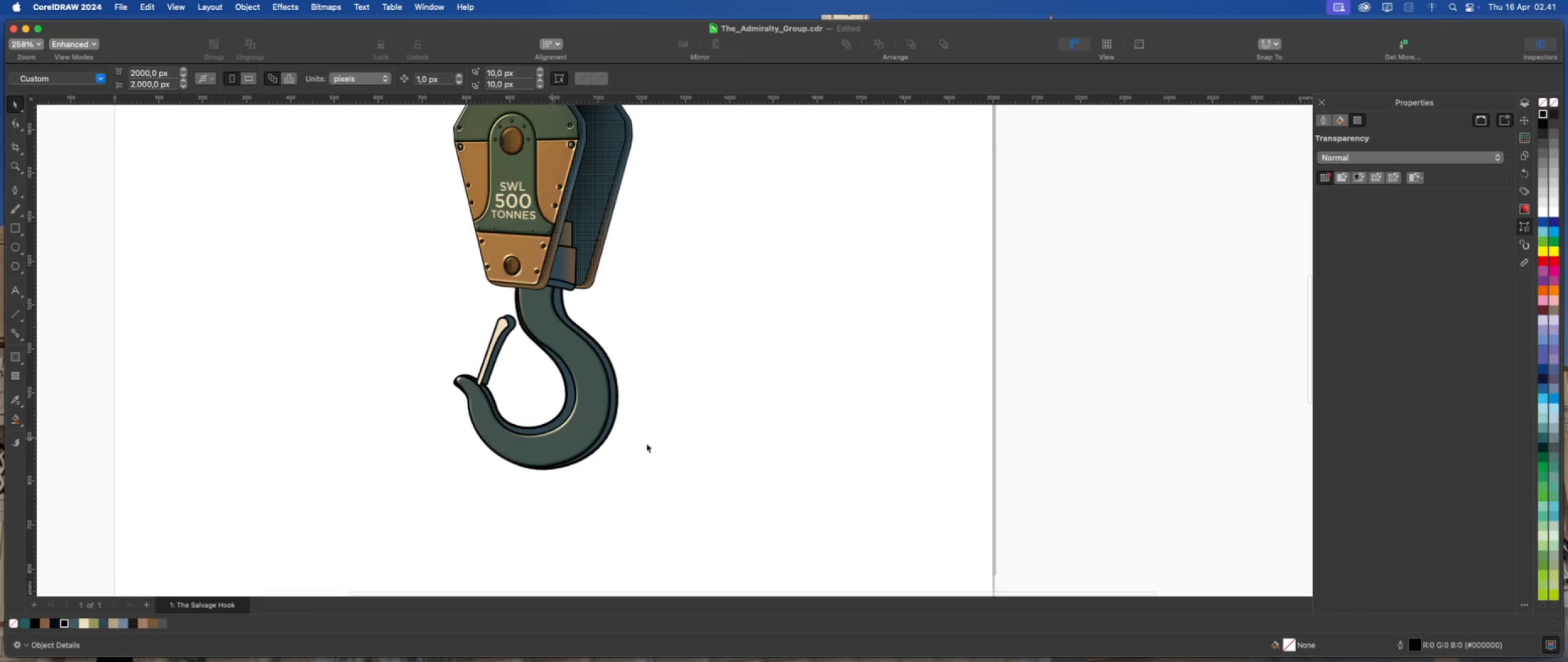 
left_click([654, 443])
 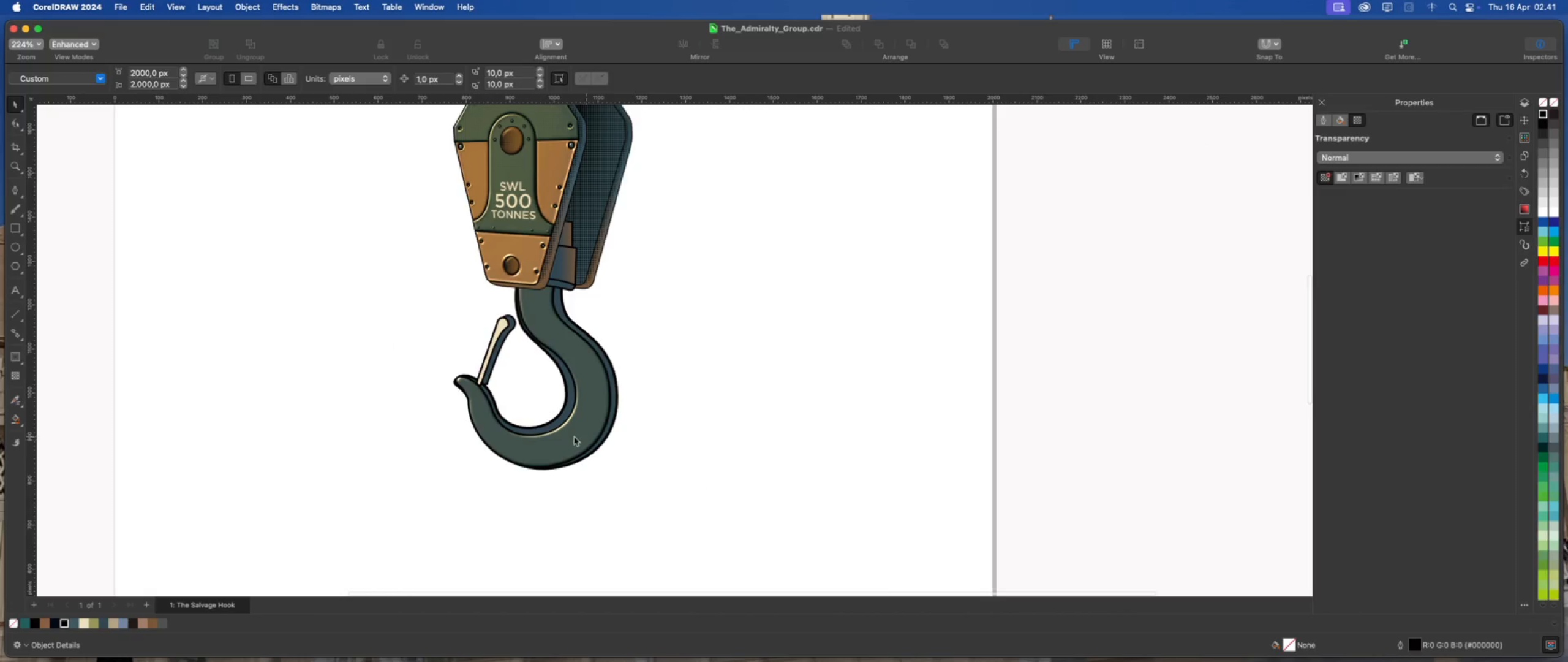 
scroll: coordinate [555, 437], scroll_direction: down, amount: 2.0
 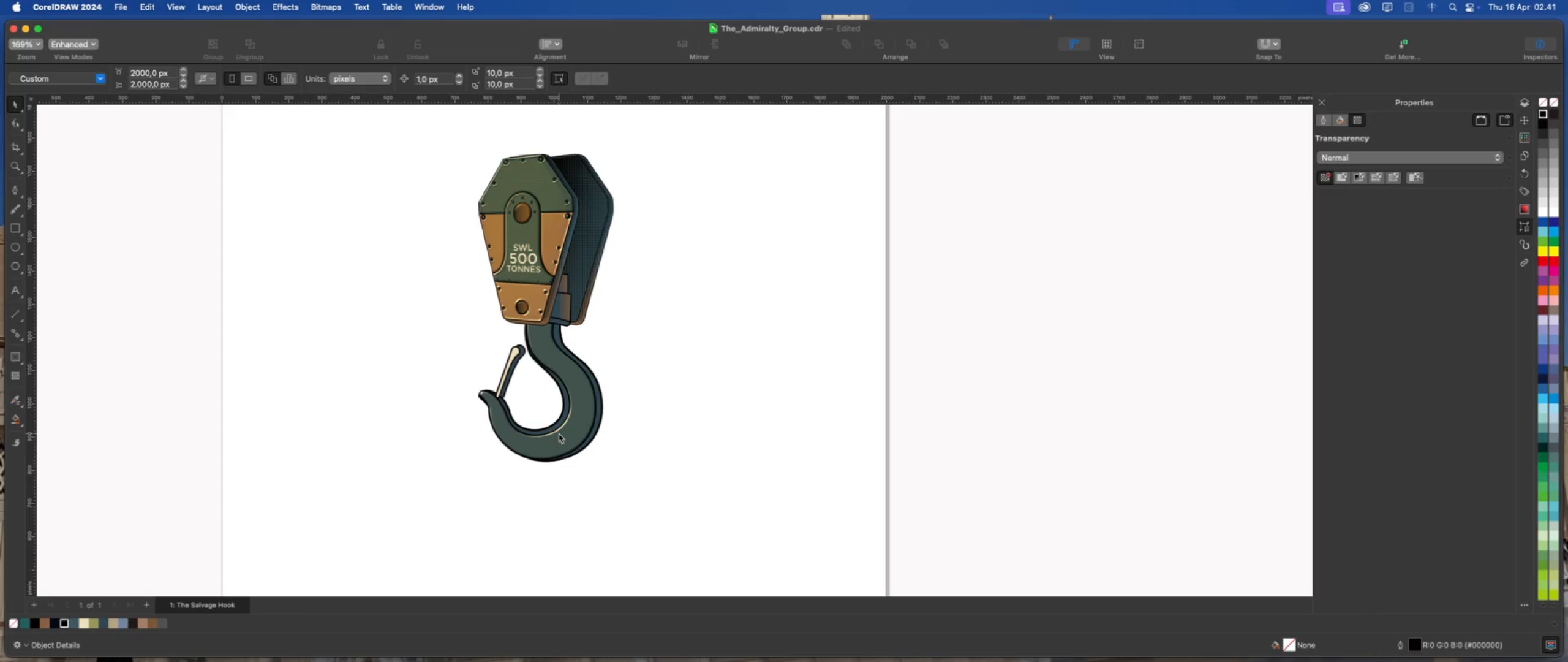 
wait(13.32)
 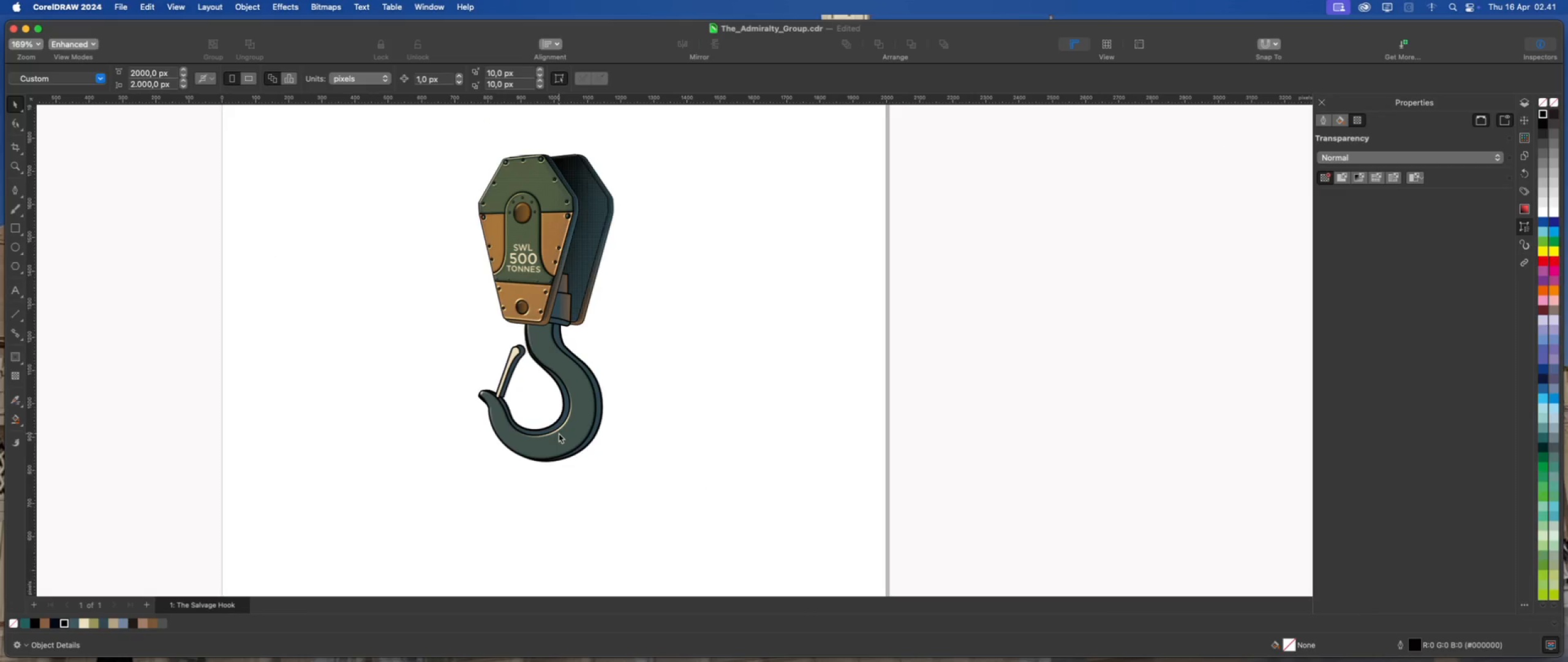 
scroll: coordinate [570, 435], scroll_direction: up, amount: 4.0
 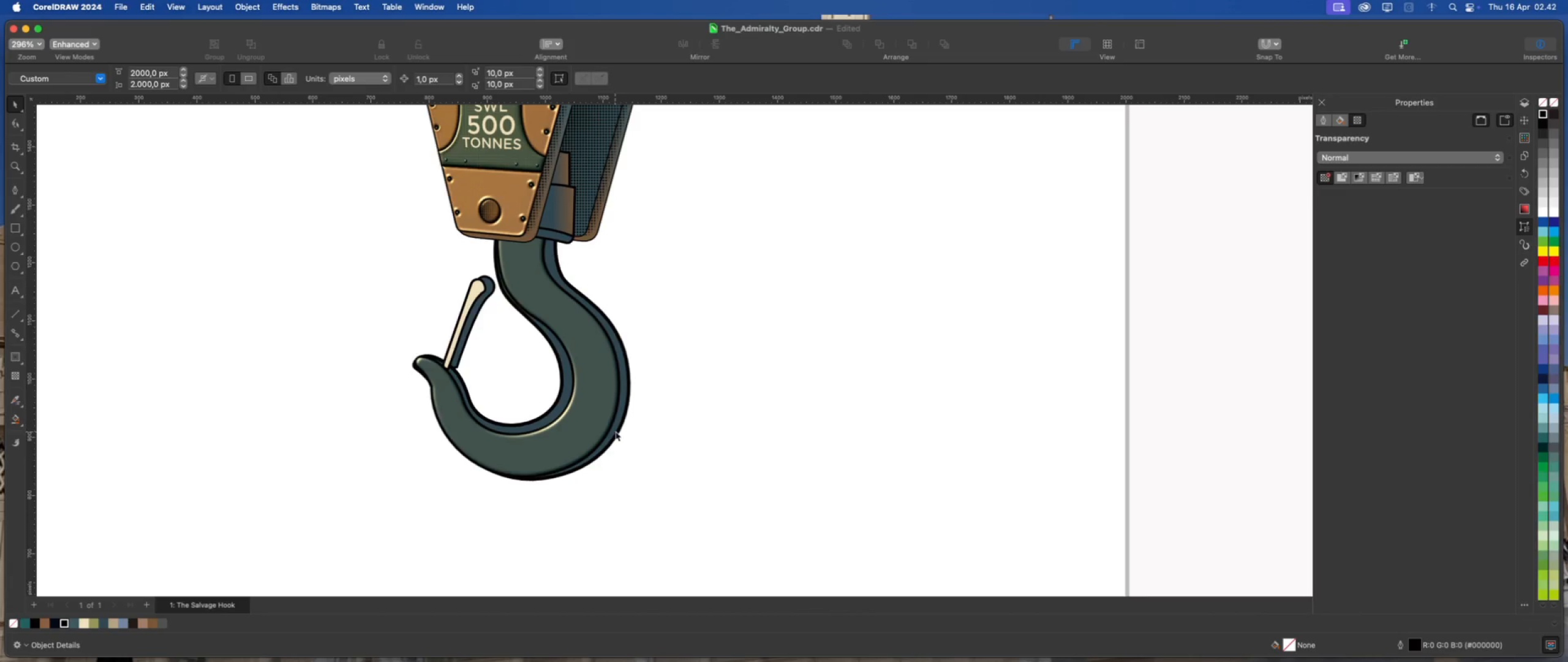 
left_click([552, 407])
 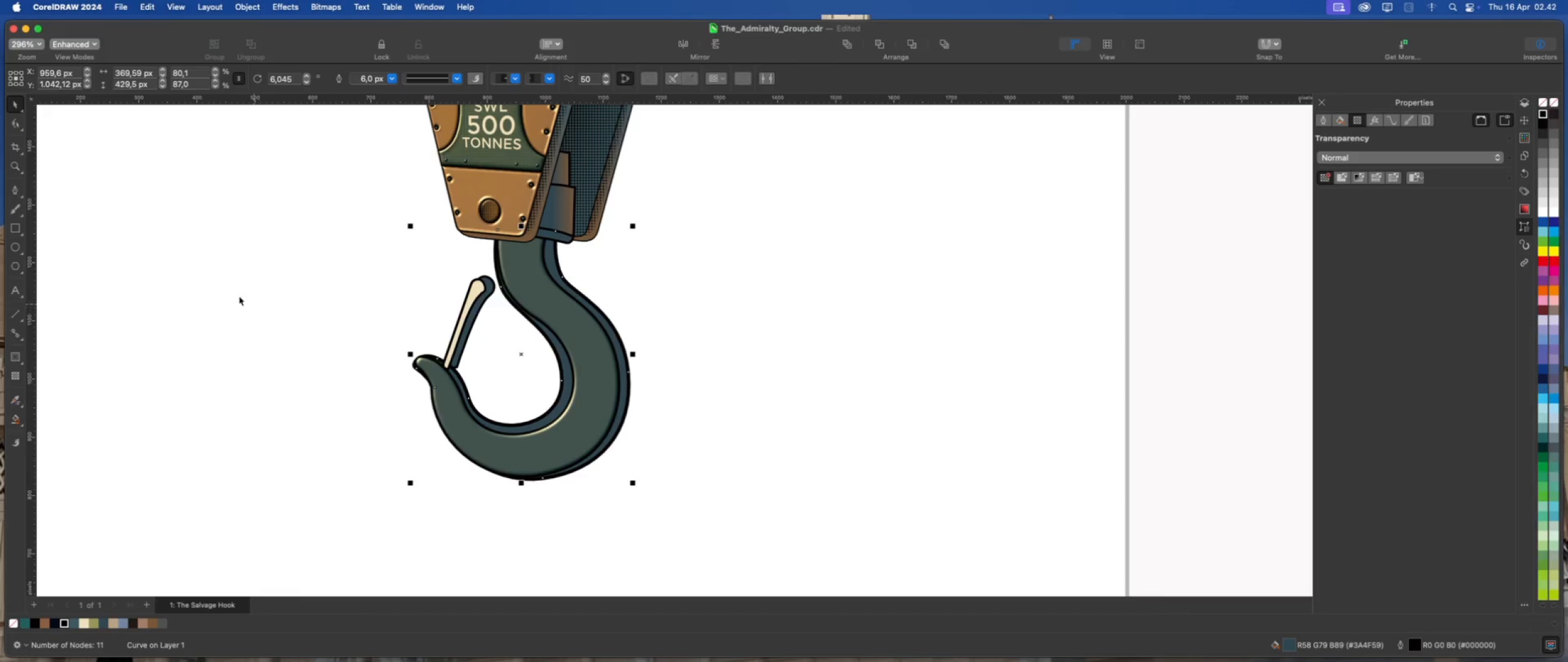 
left_click([12, 118])
 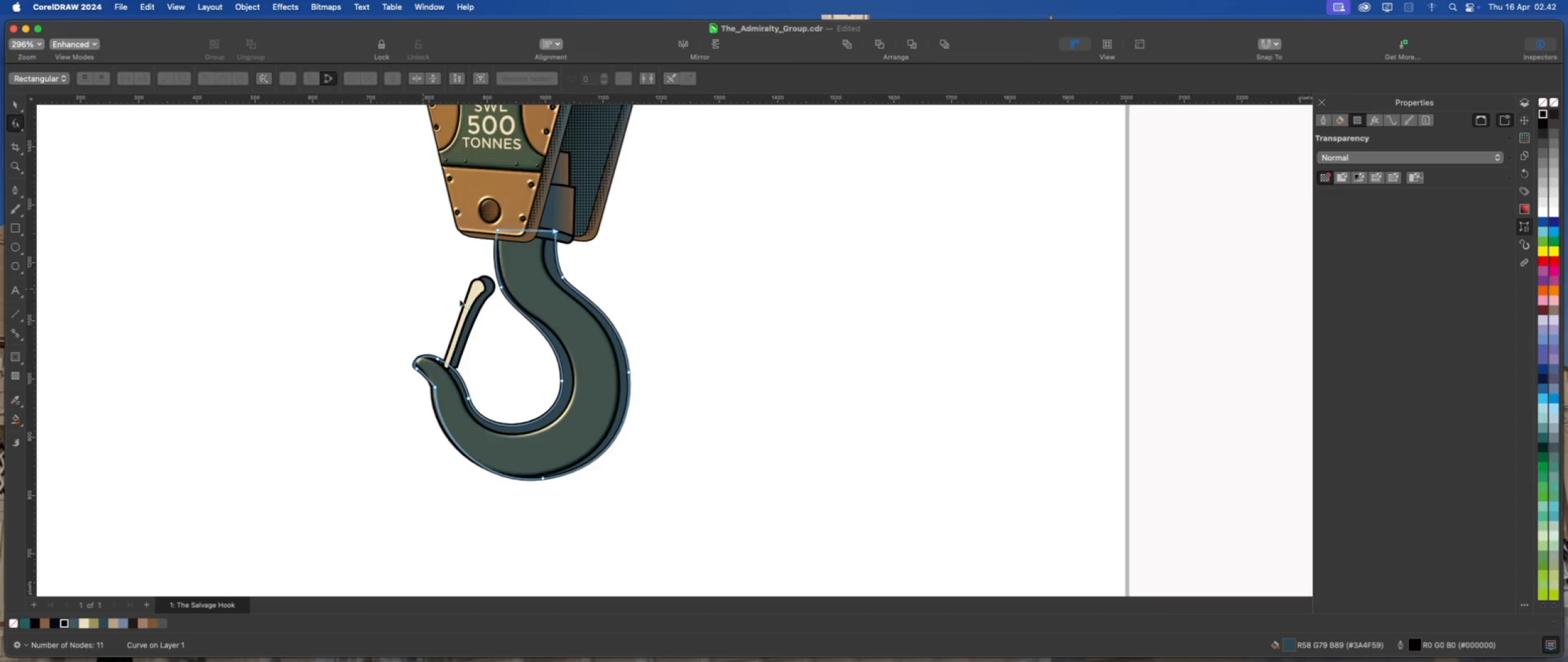 
scroll: coordinate [498, 301], scroll_direction: up, amount: 1.0
 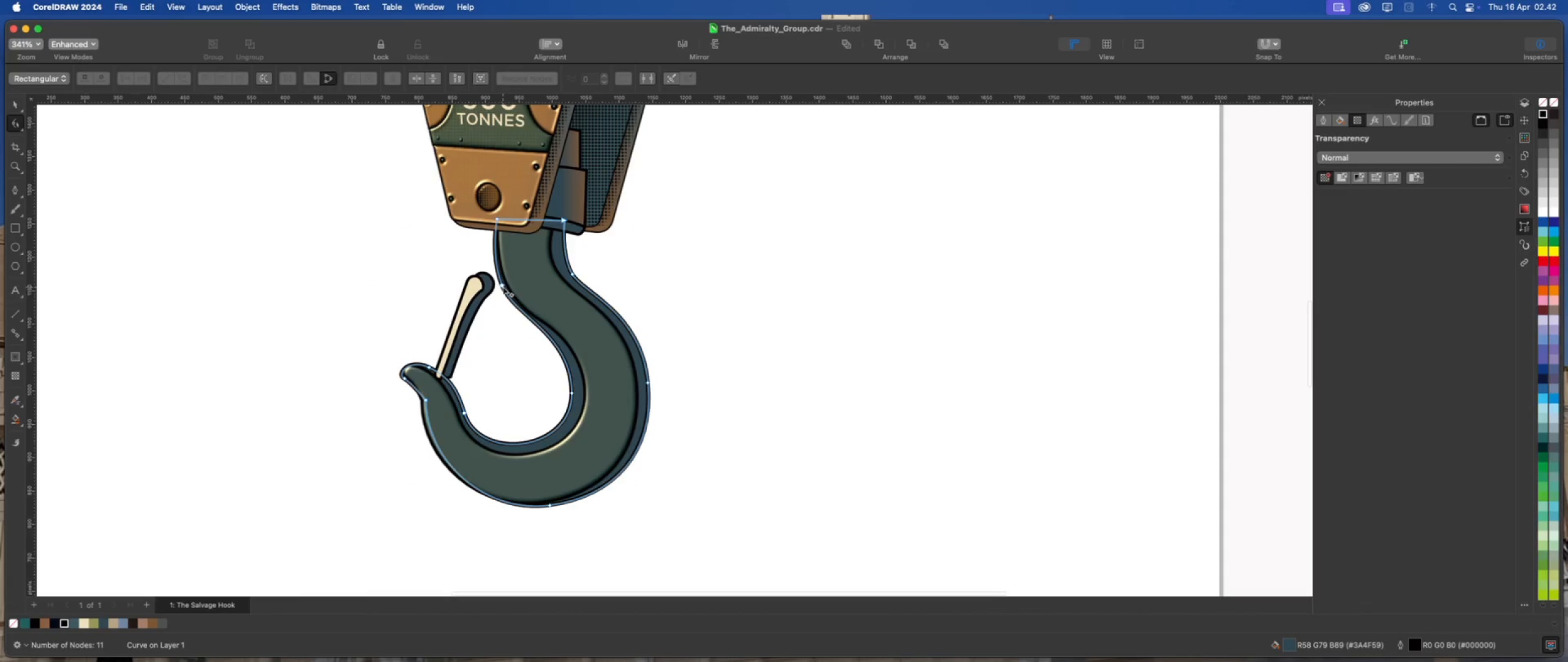 
left_click_drag(start_coordinate=[503, 287], to_coordinate=[507, 297])
 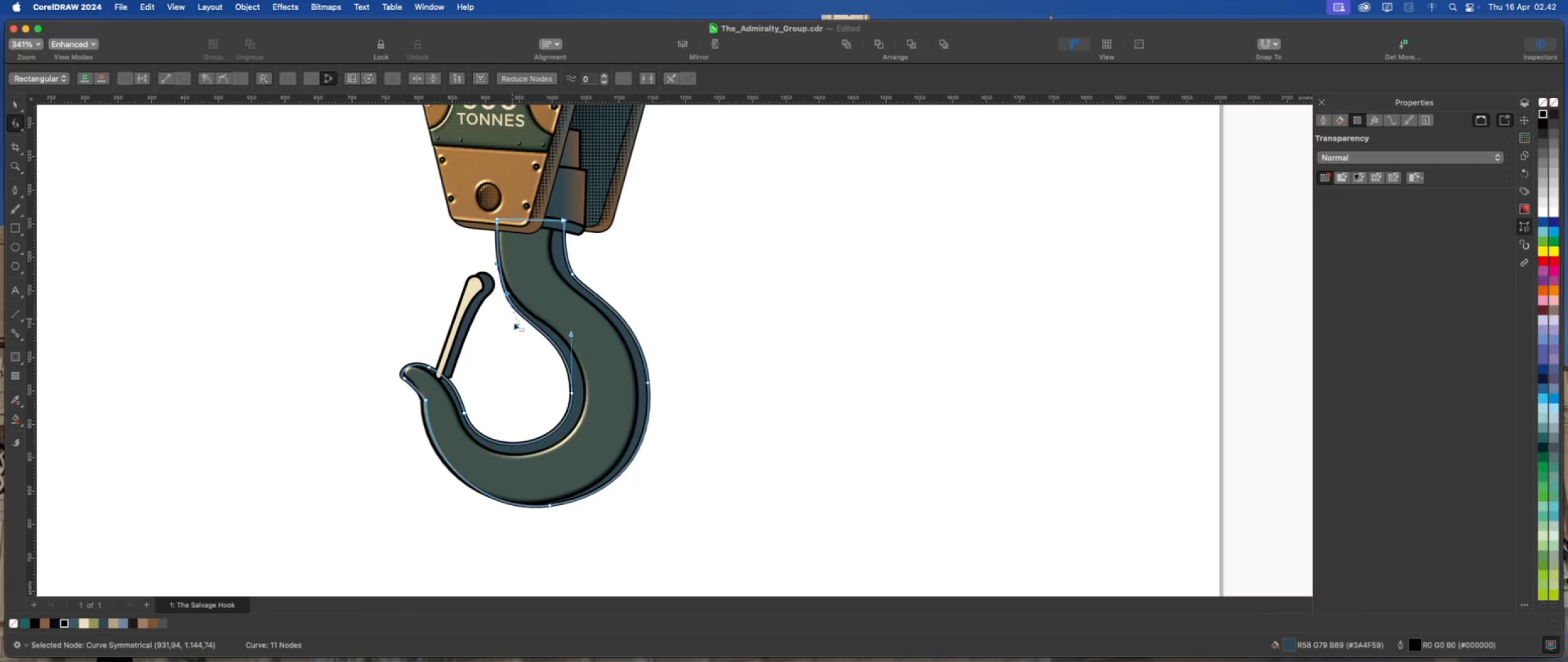 
left_click_drag(start_coordinate=[518, 325], to_coordinate=[522, 335])
 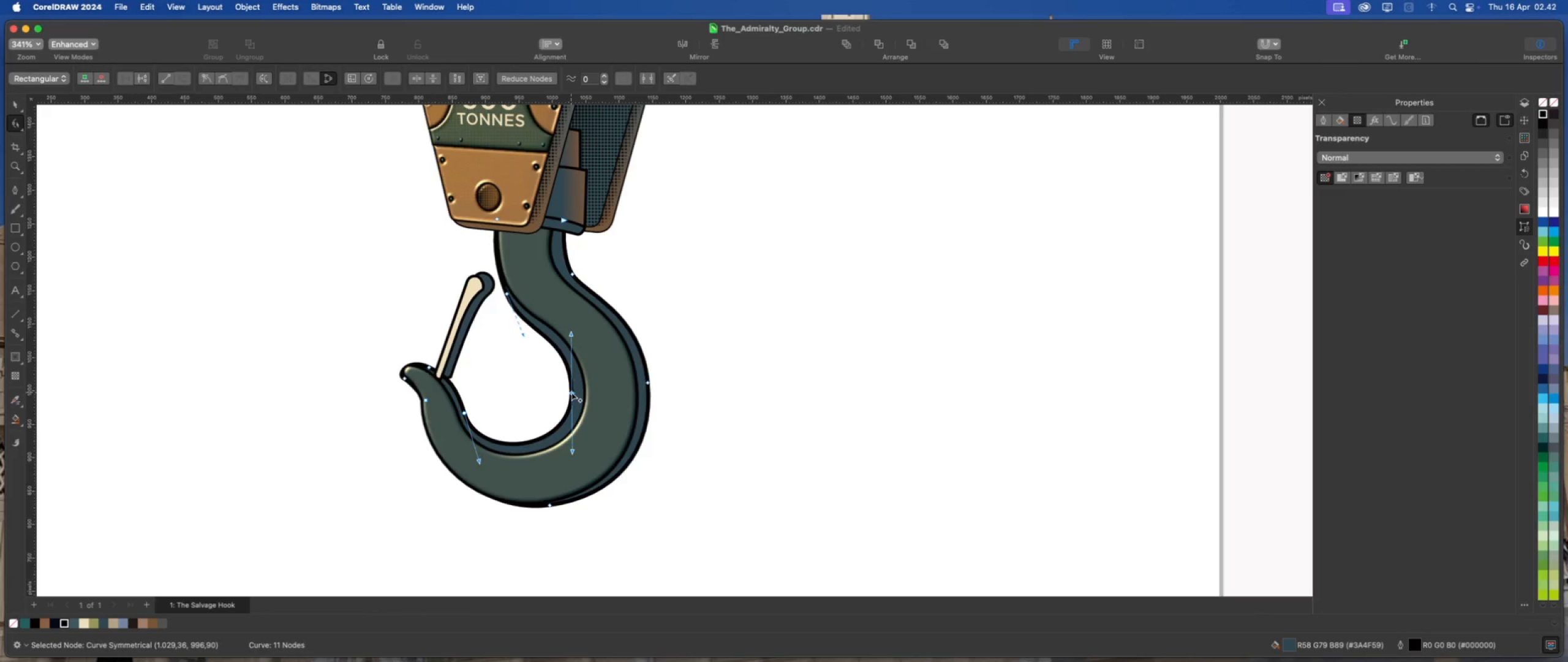 
wait(5.78)
 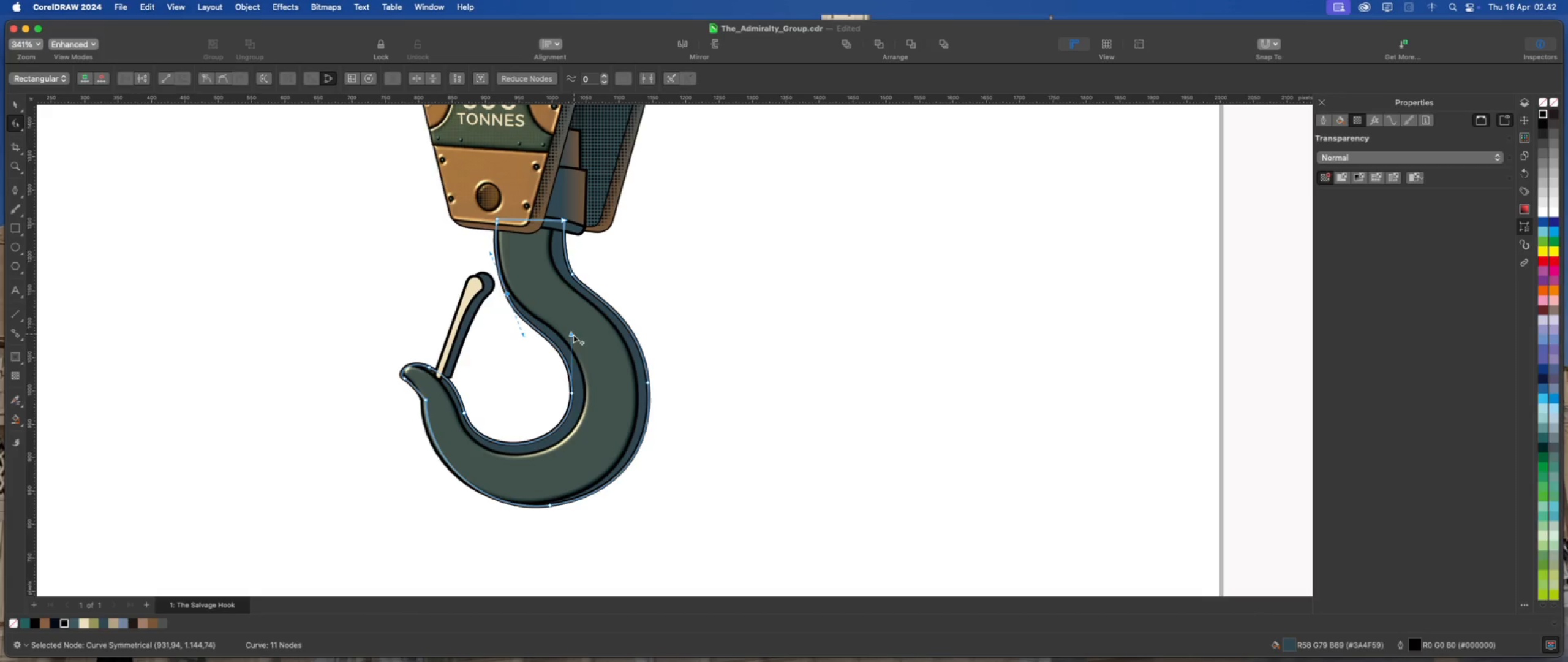 
left_click([627, 394])
 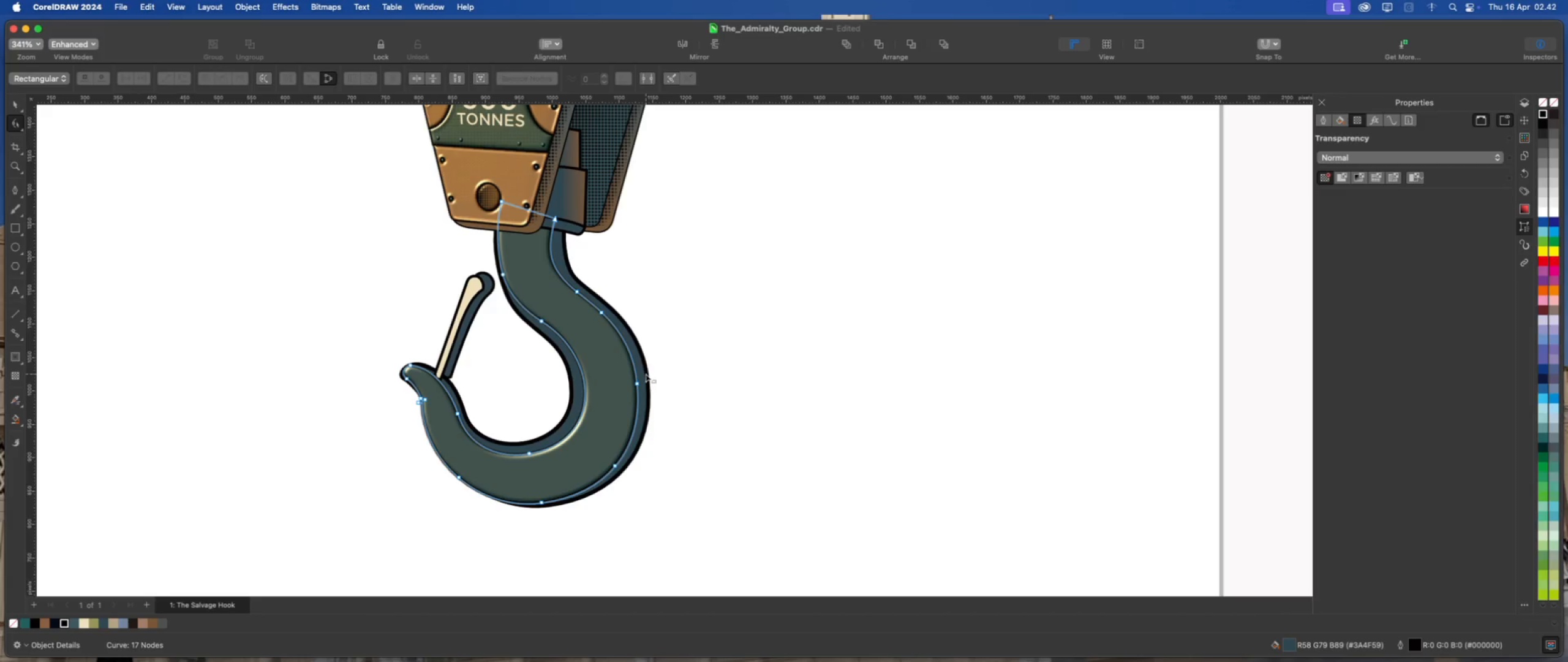 
left_click([646, 374])
 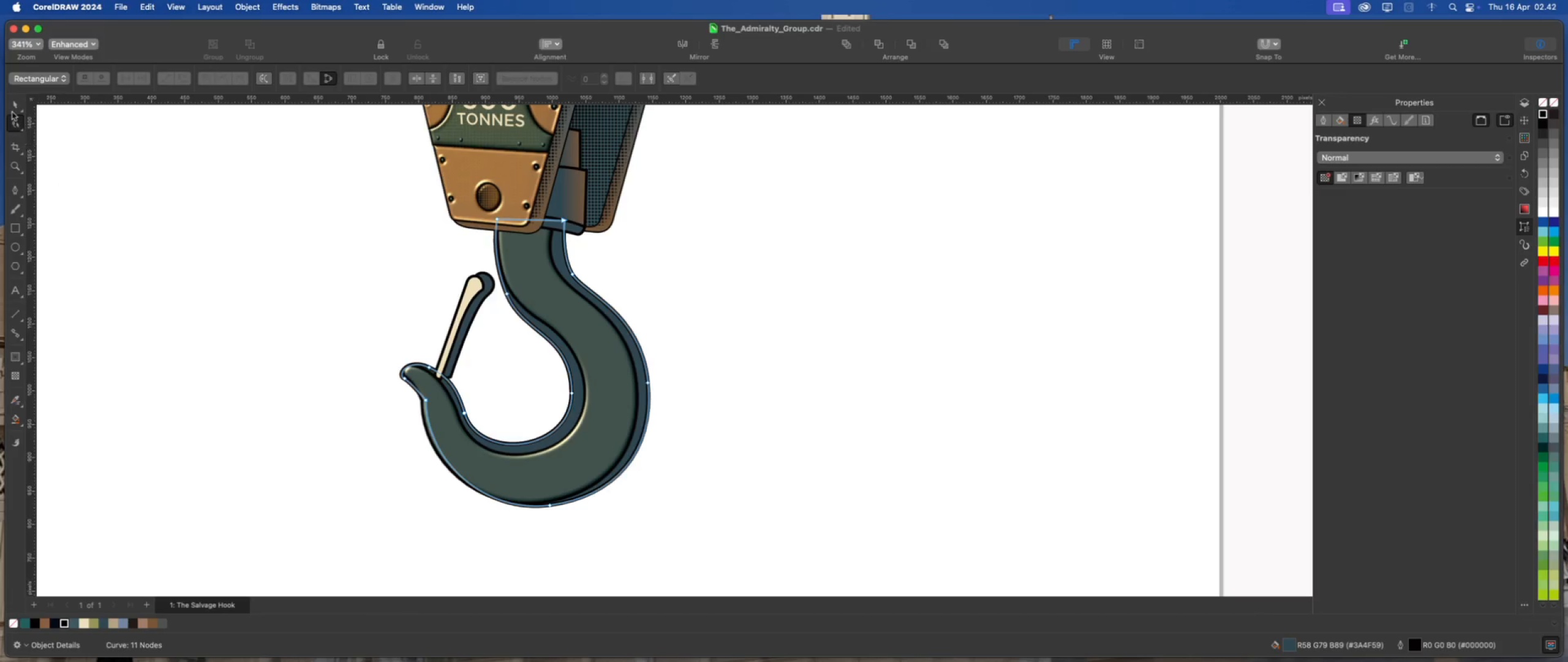 
left_click([13, 107])
 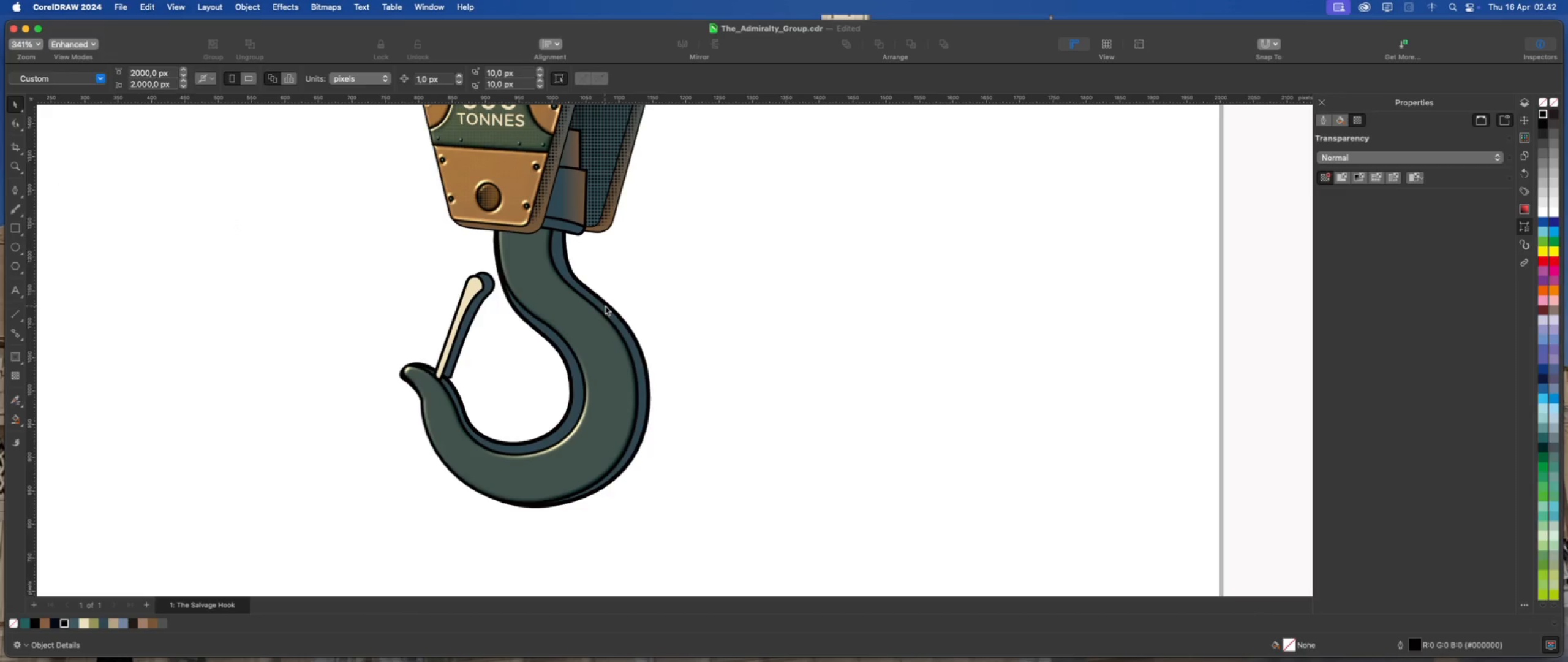 
scroll: coordinate [564, 334], scroll_direction: down, amount: 3.0
 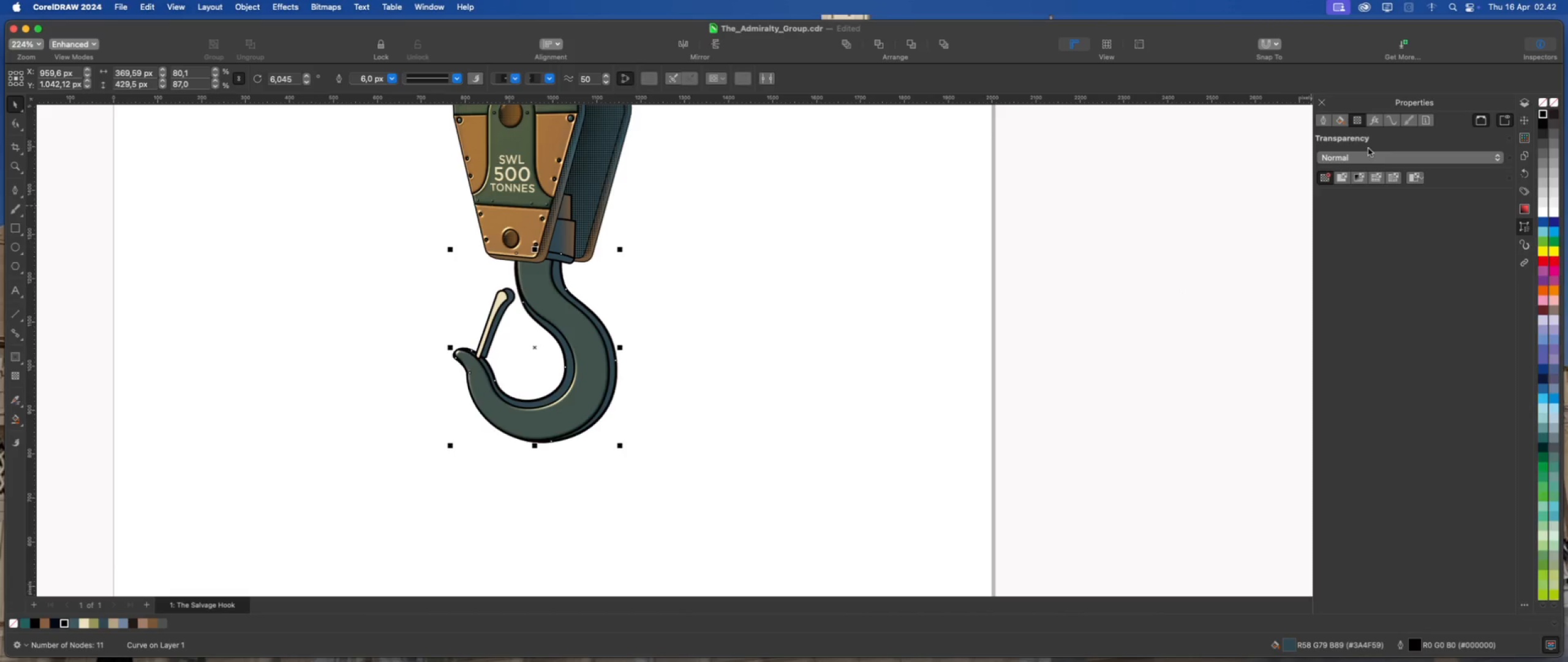 
left_click([1525, 121])
 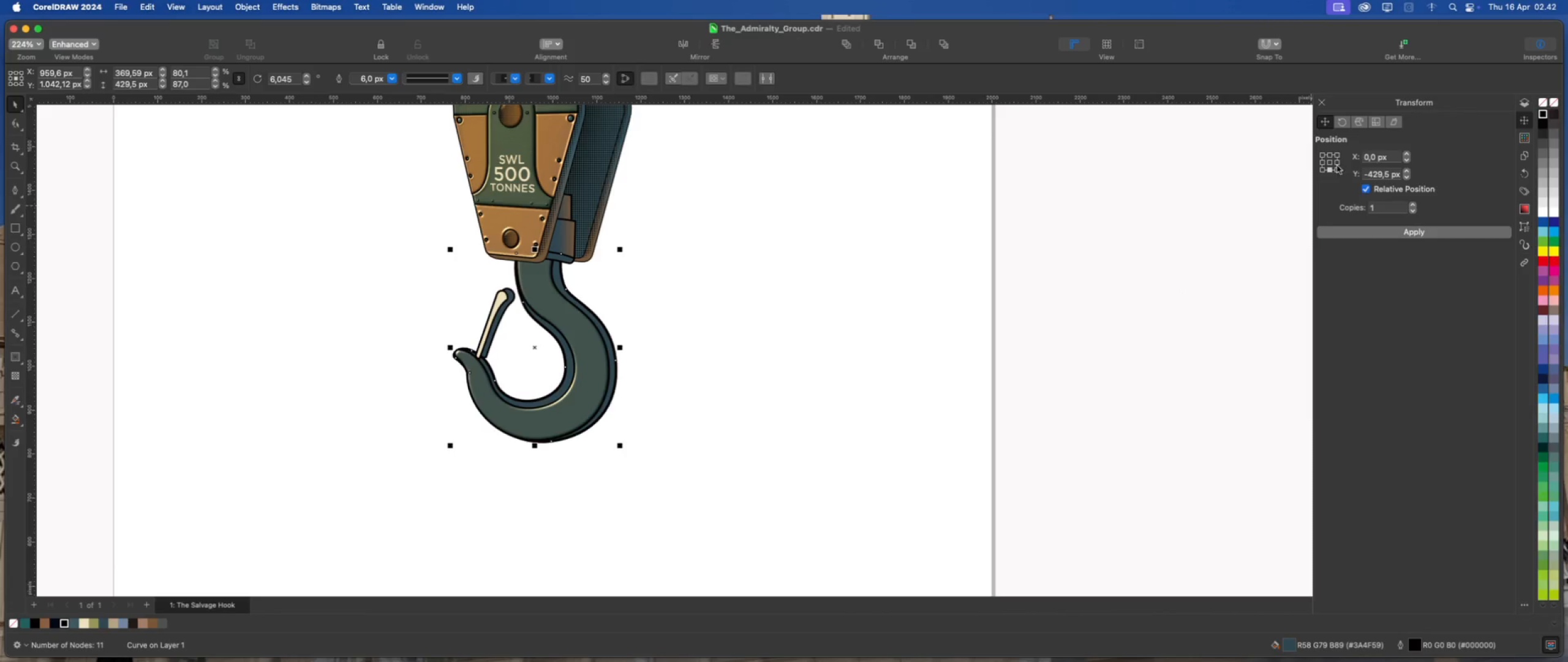 
left_click([1331, 161])
 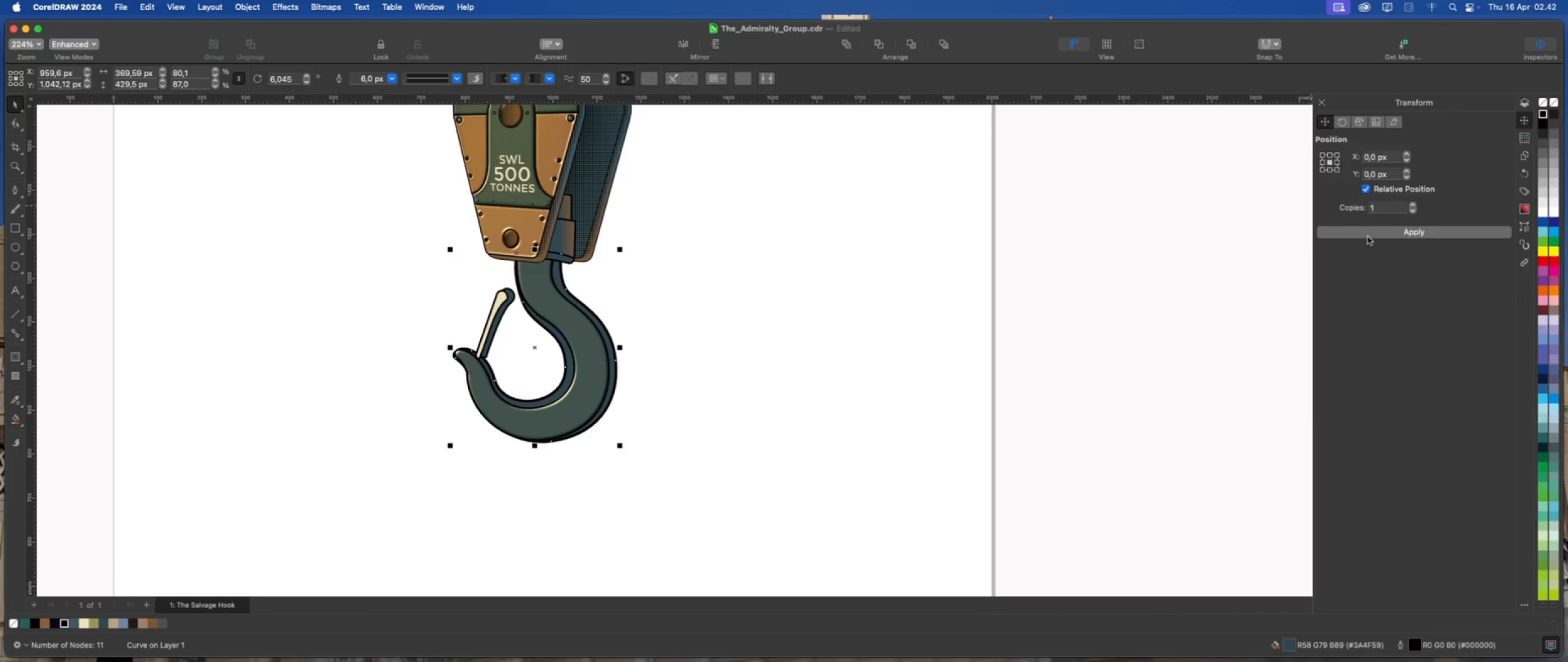 
left_click([1369, 230])
 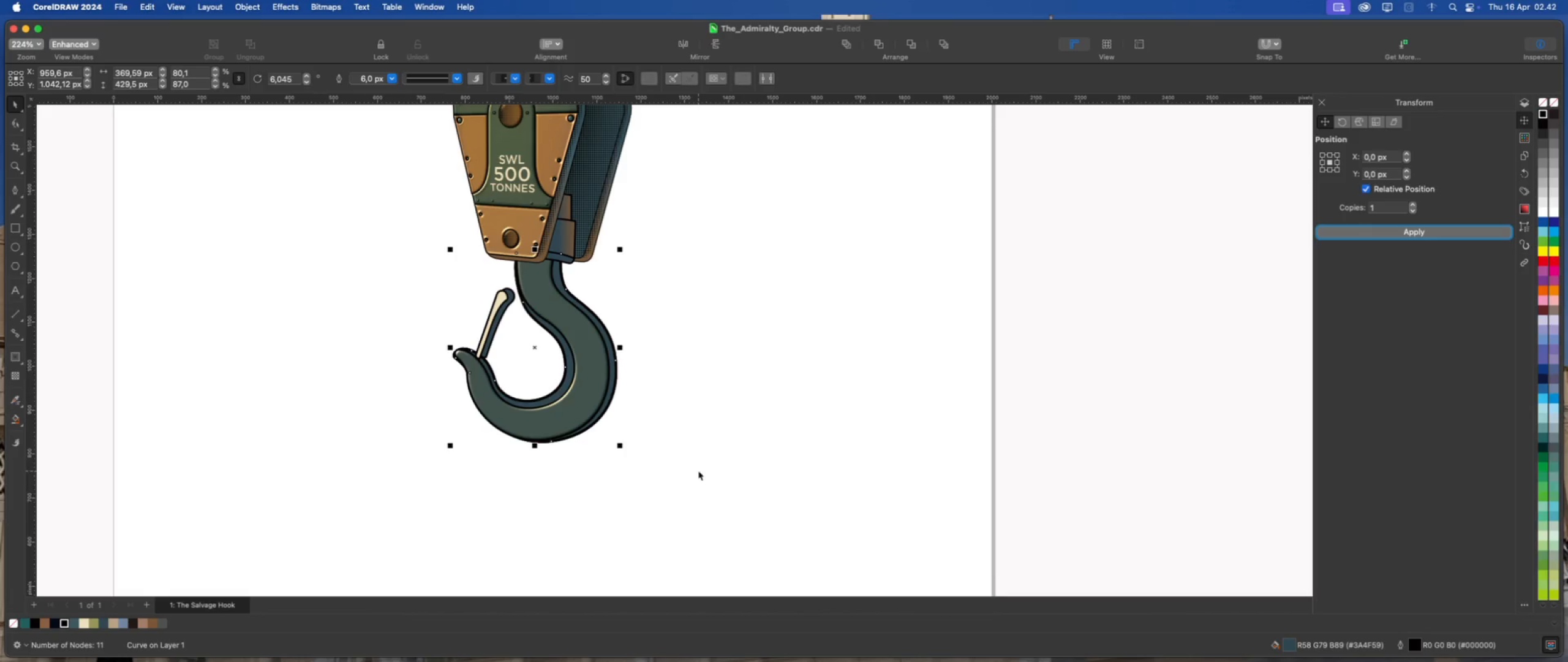 
wait(14.88)
 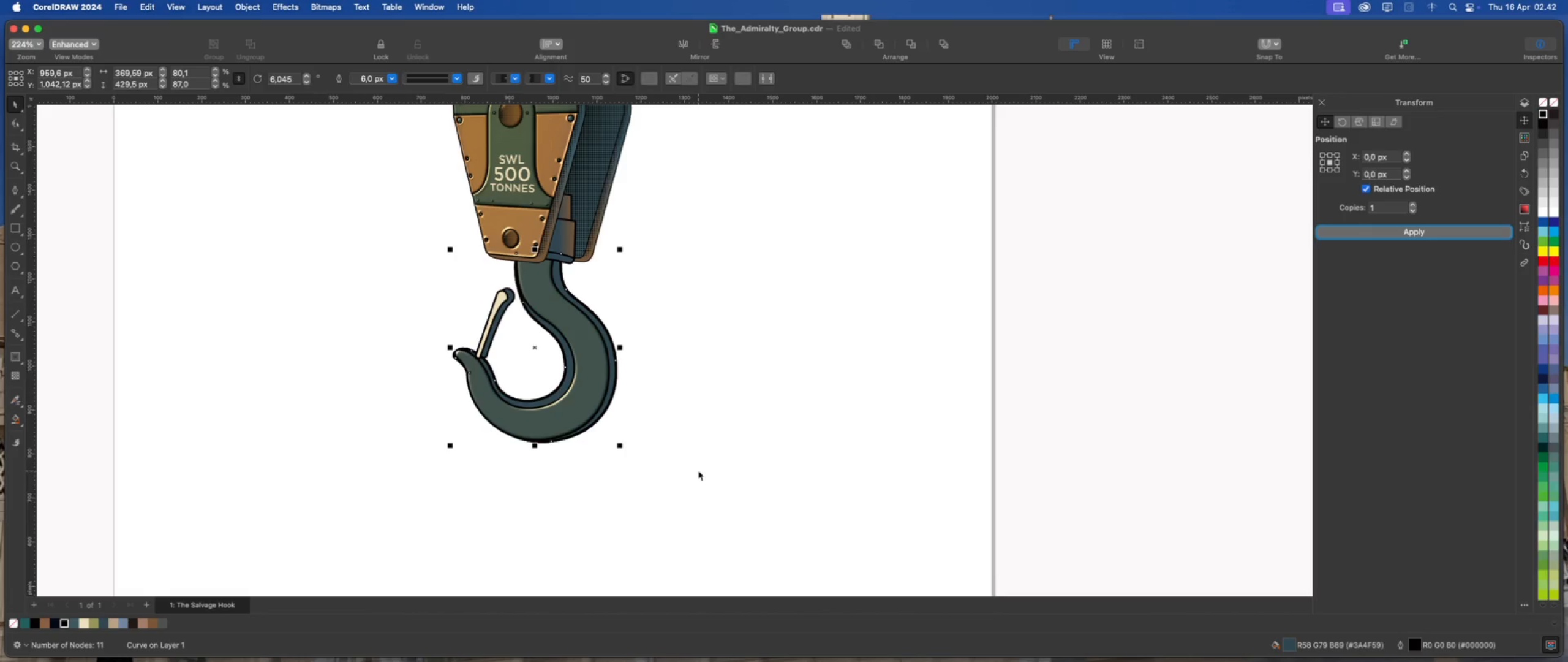 
scroll: coordinate [633, 399], scroll_direction: down, amount: 4.0
 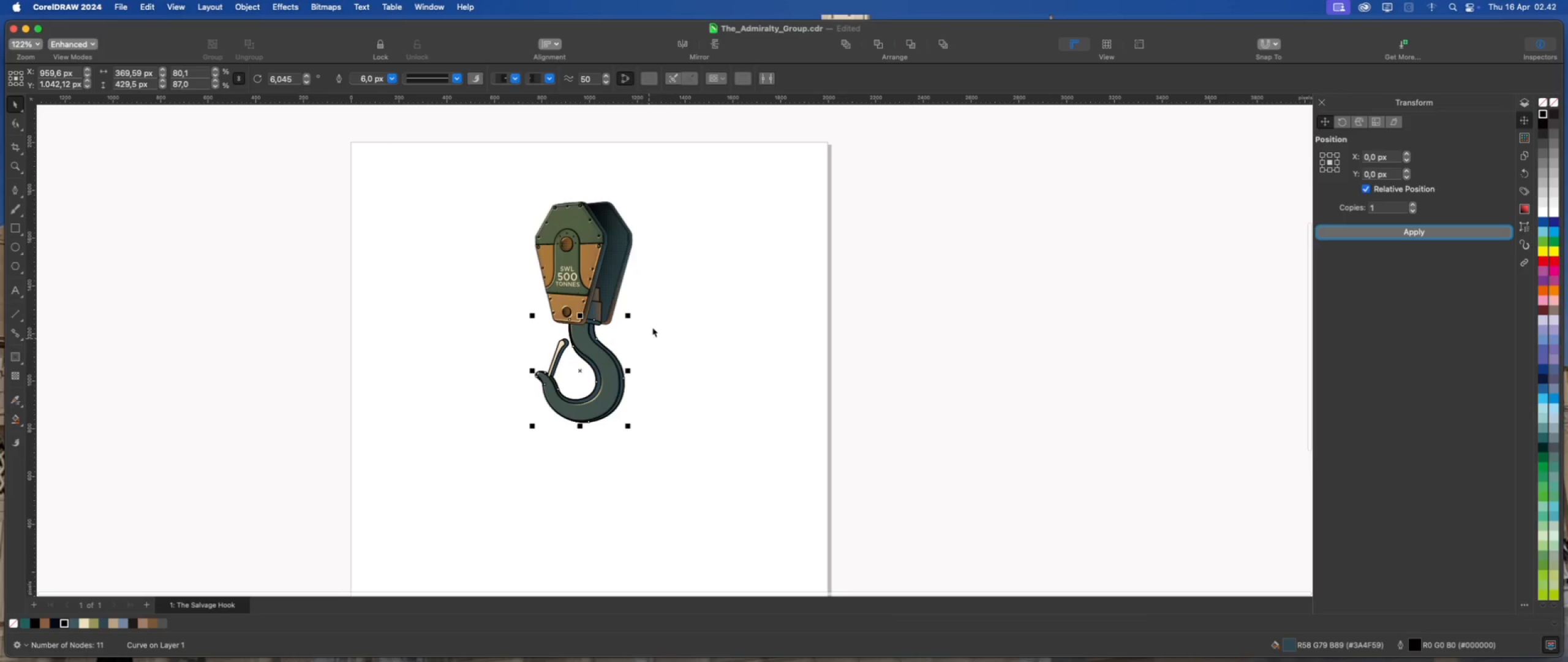 
scroll: coordinate [668, 276], scroll_direction: up, amount: 2.0
 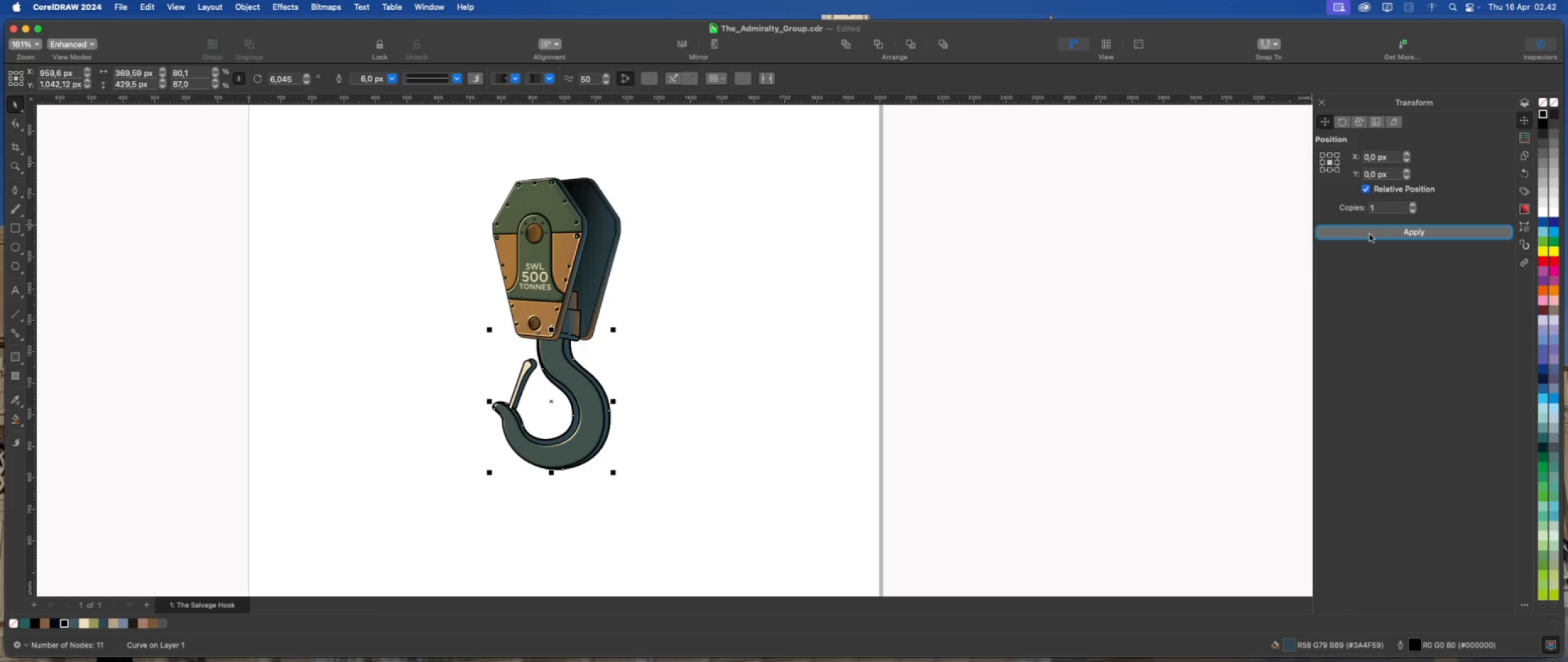 
wait(6.24)
 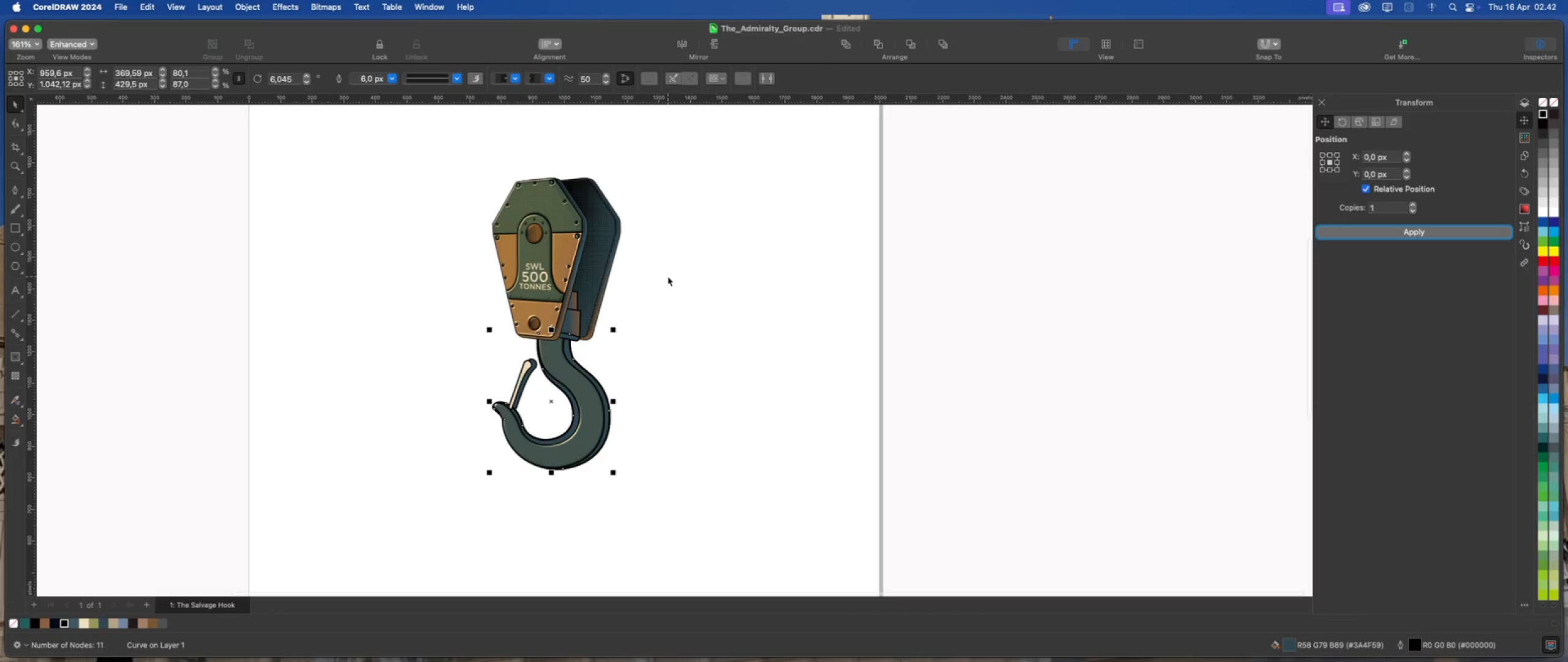 
left_click_drag(start_coordinate=[550, 400], to_coordinate=[690, 406])
 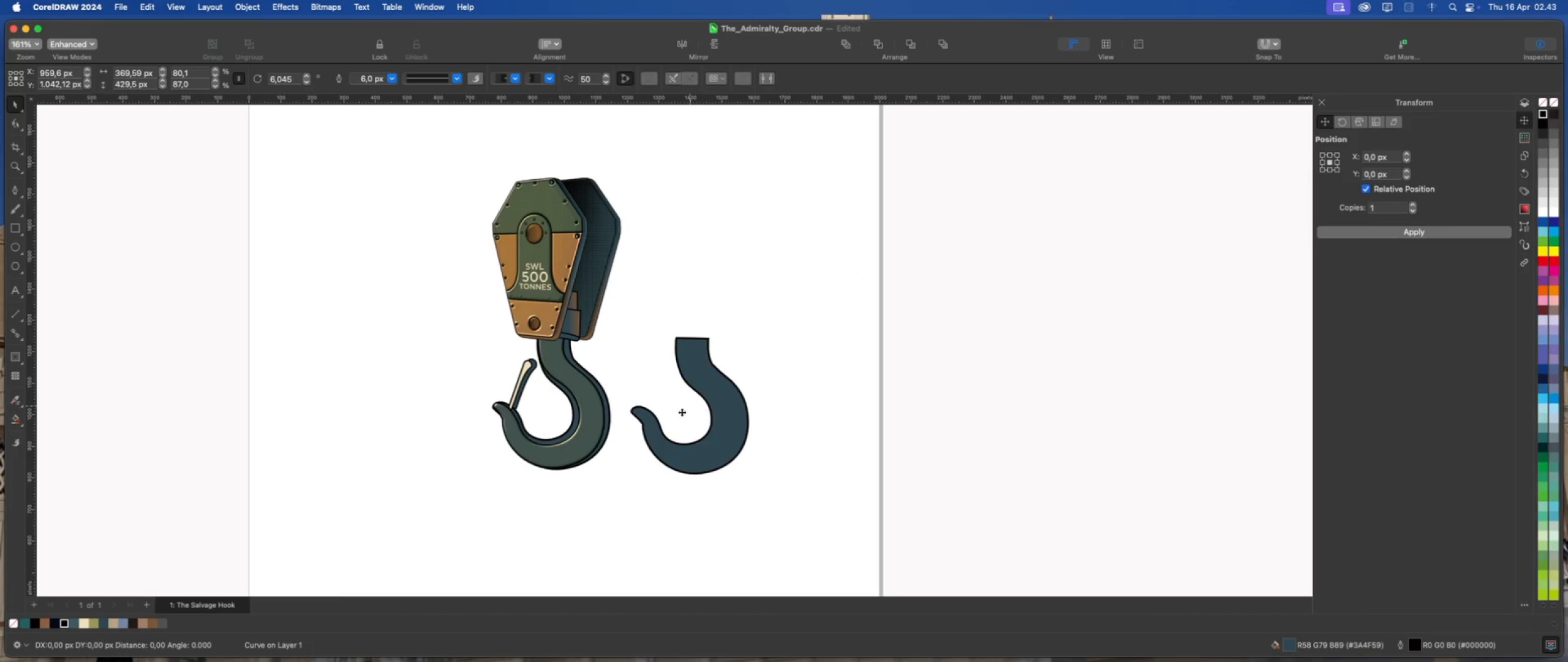 
scroll: coordinate [679, 413], scroll_direction: up, amount: 1.0
 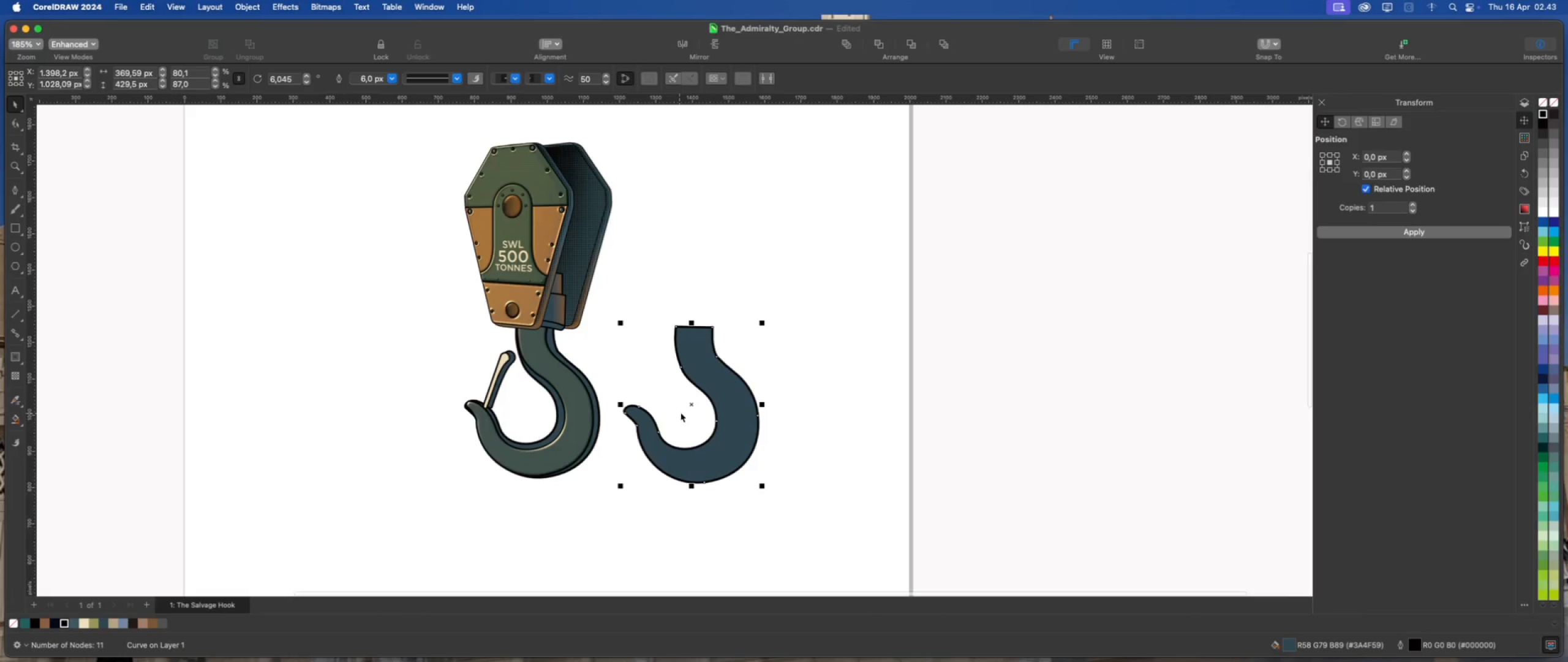 
key(Meta+CommandLeft)
 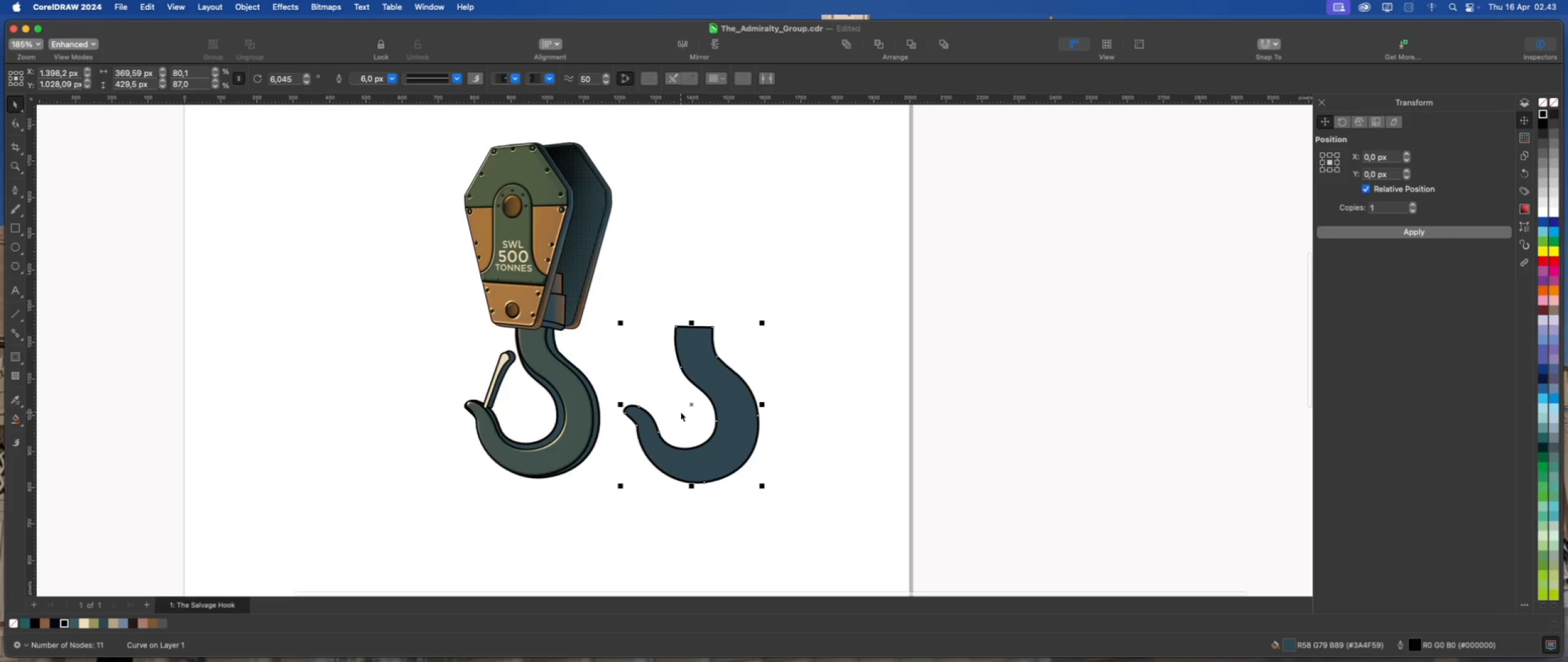 
key(Meta+Z)
 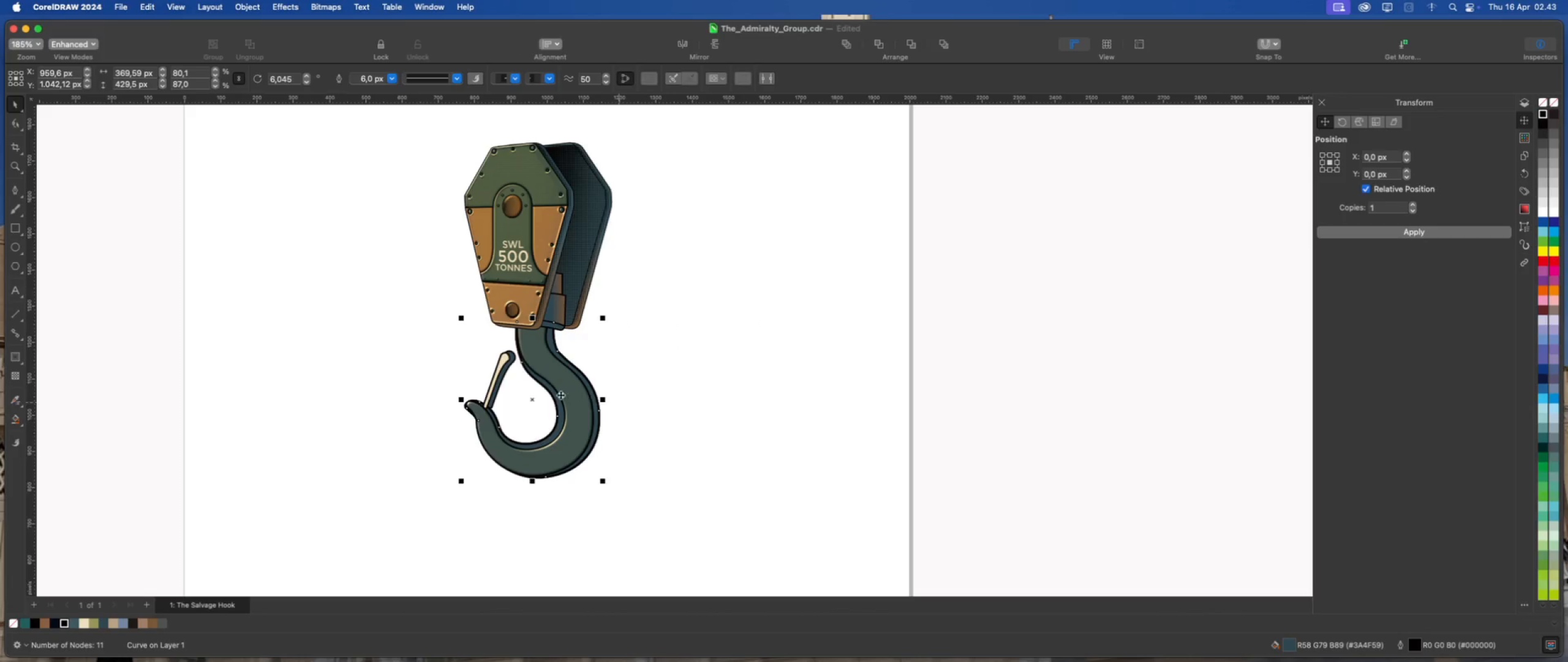 
left_click_drag(start_coordinate=[530, 399], to_coordinate=[704, 400])
 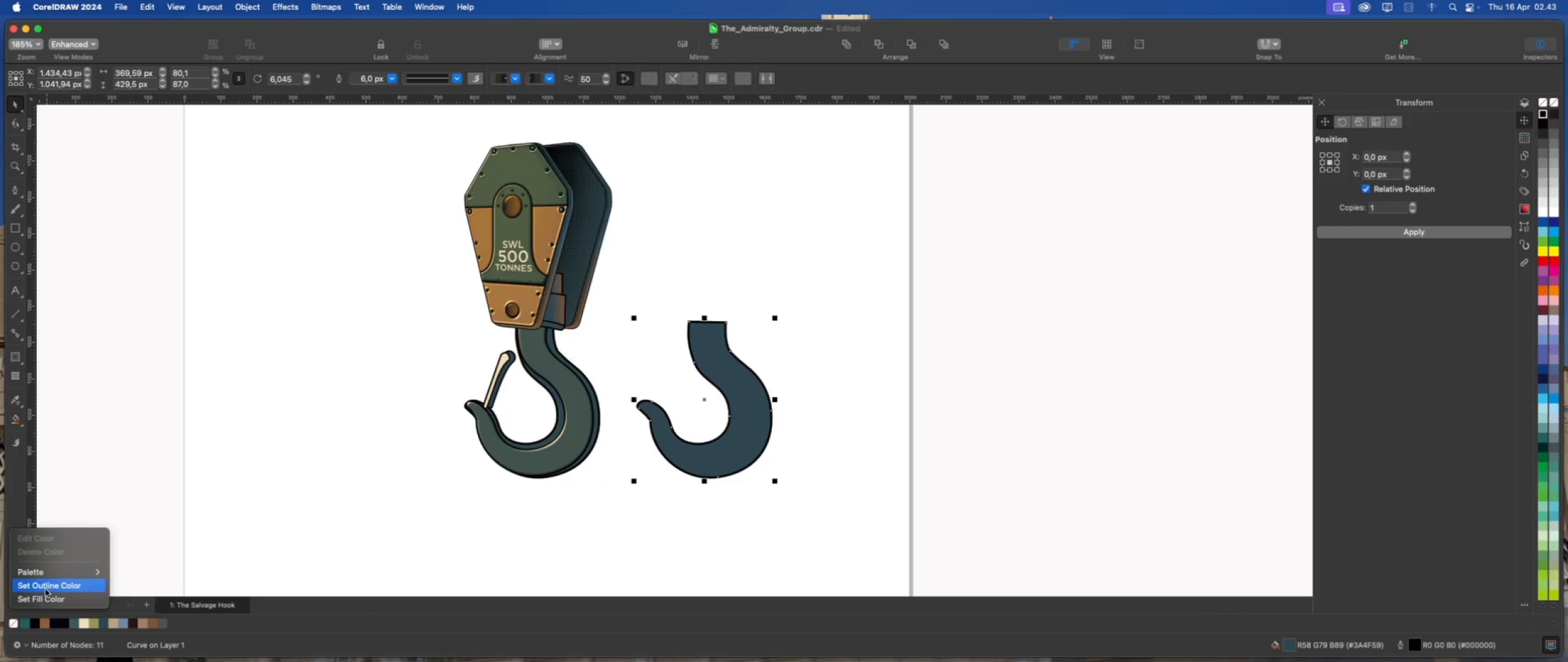 
left_click([50, 587])
 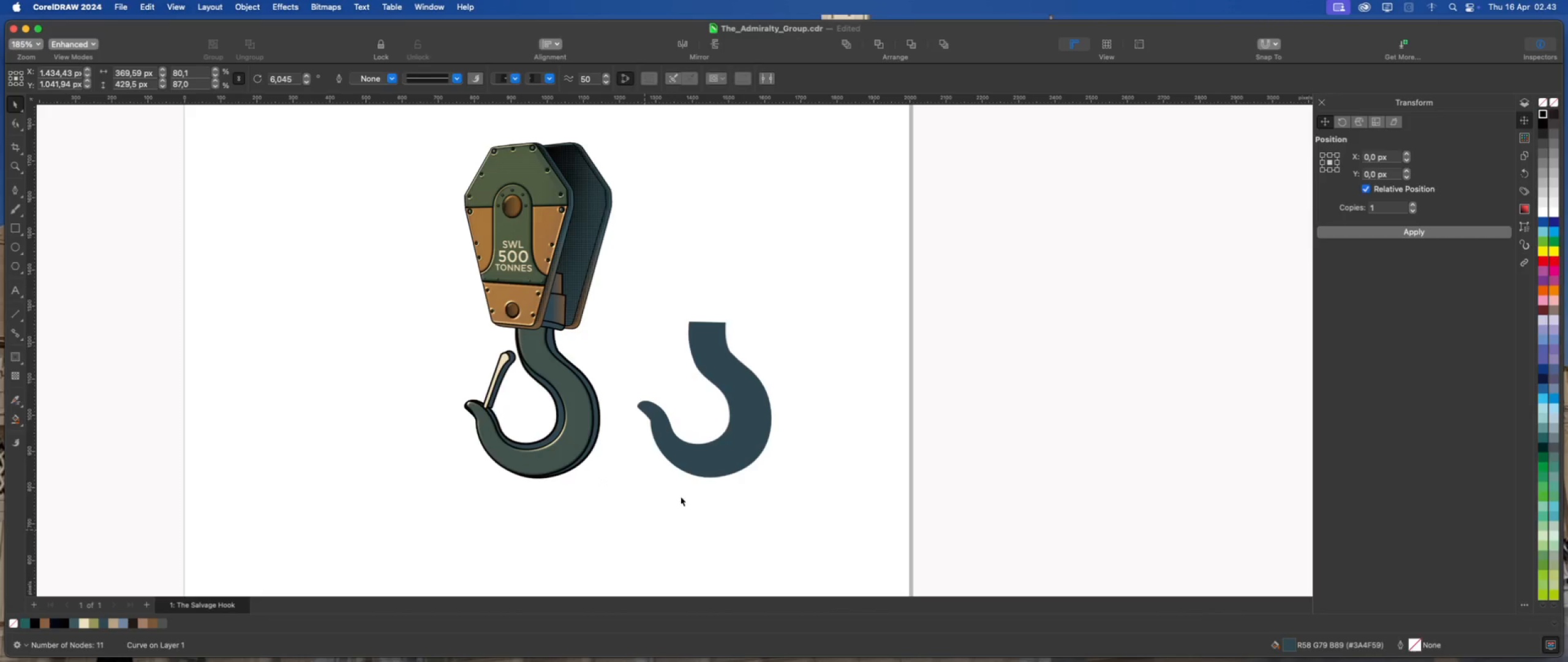 
left_click([752, 445])
 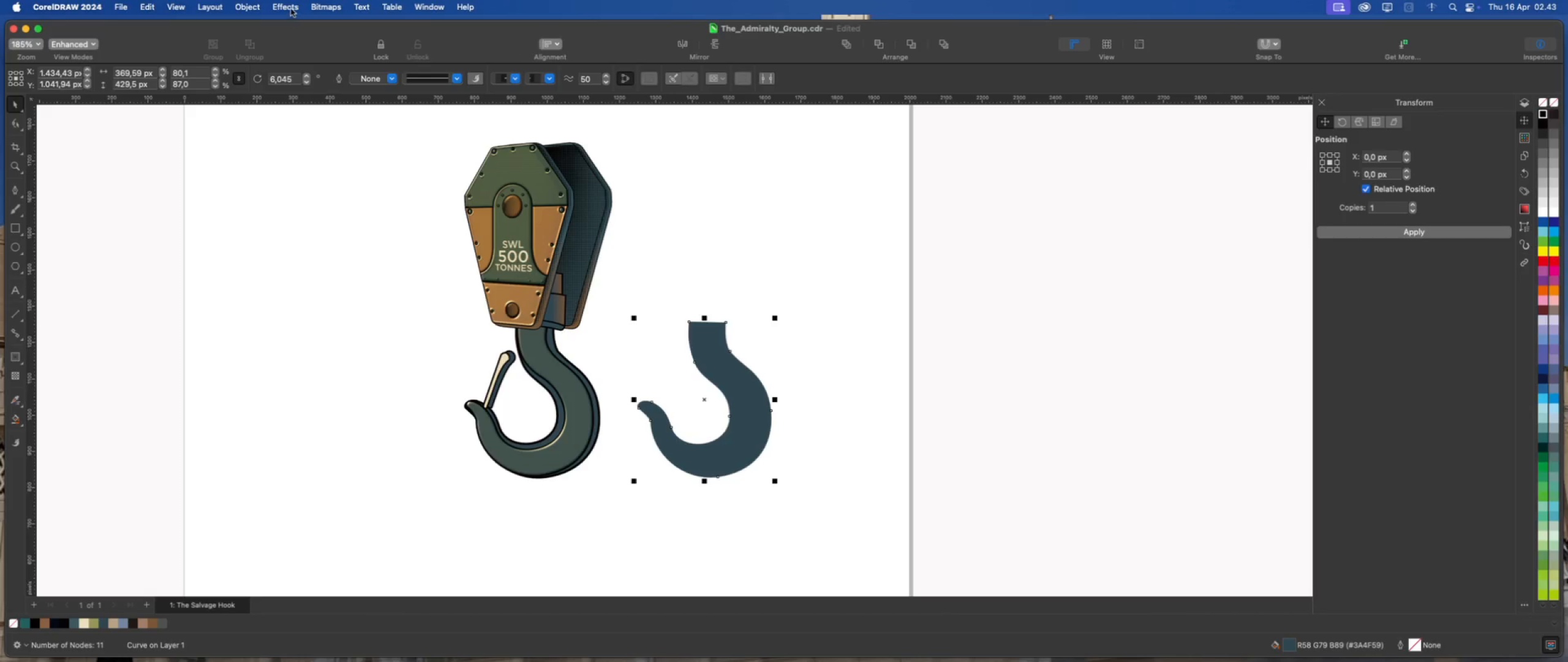 
wait(5.9)
 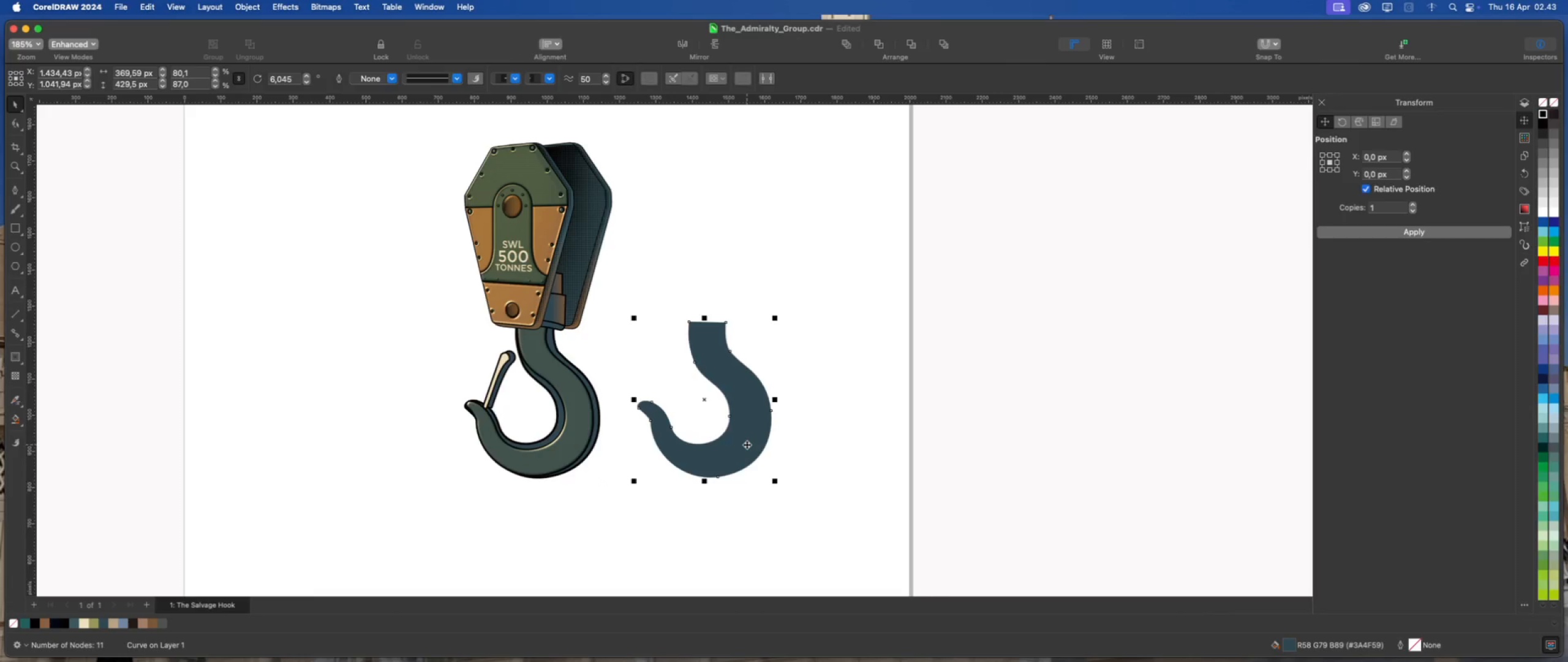 
left_click([291, 9])
 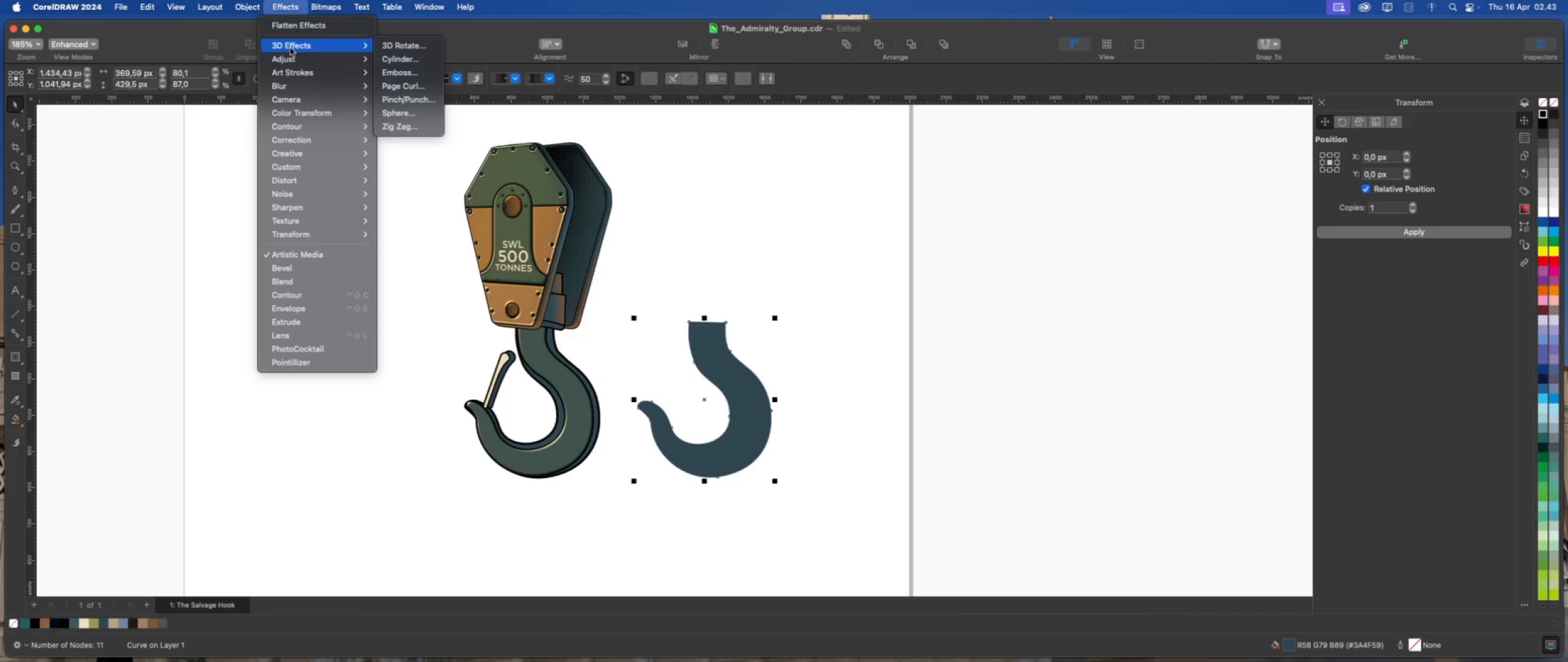 
wait(16.84)
 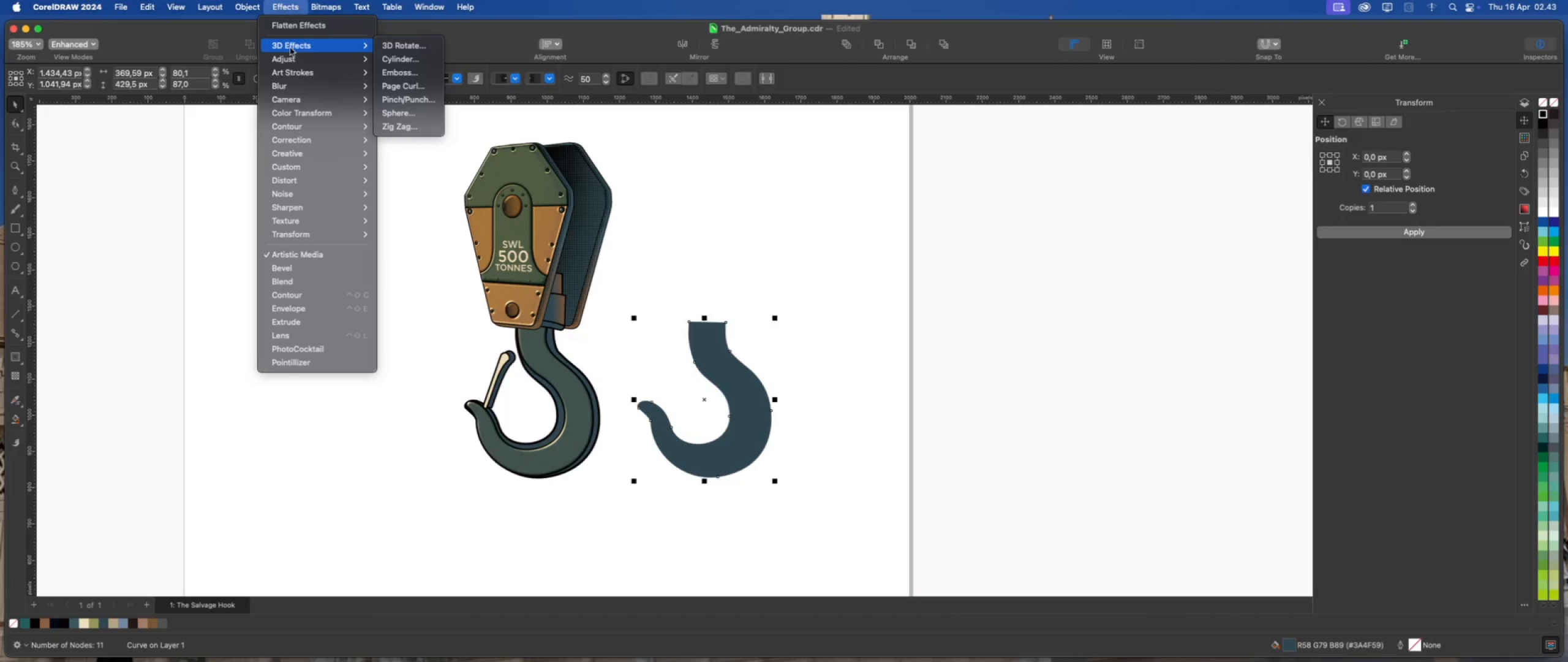 
scroll: coordinate [746, 456], scroll_direction: up, amount: 1.0
 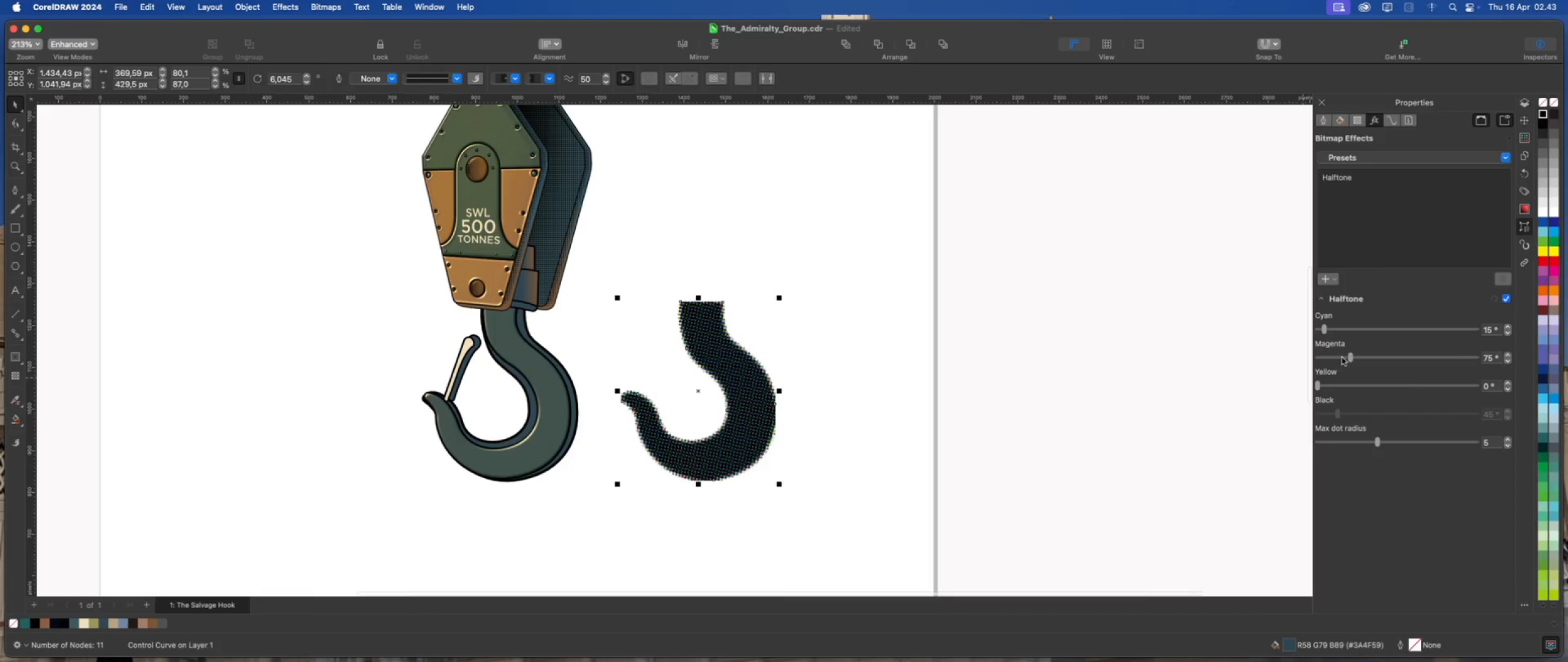 
left_click_drag(start_coordinate=[1351, 357], to_coordinate=[1275, 360])
 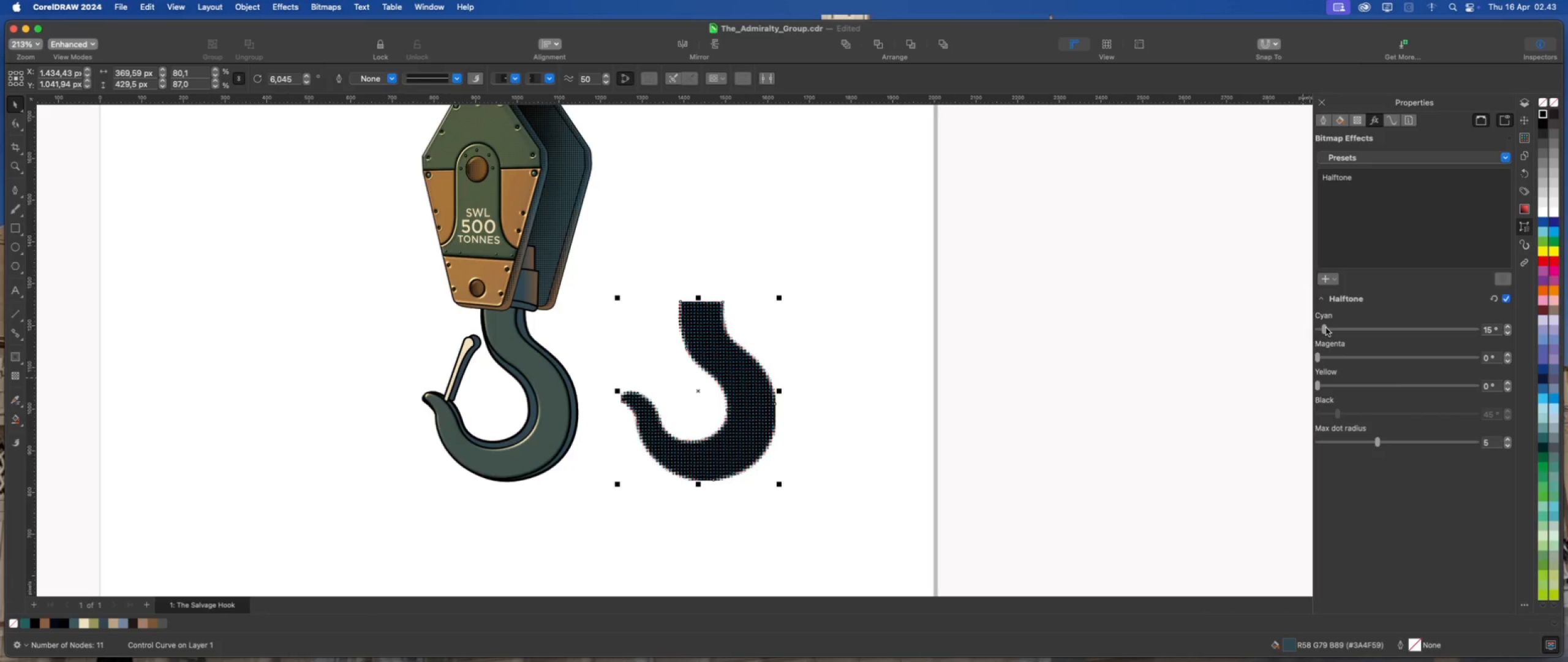 
left_click_drag(start_coordinate=[1326, 328], to_coordinate=[1308, 336])
 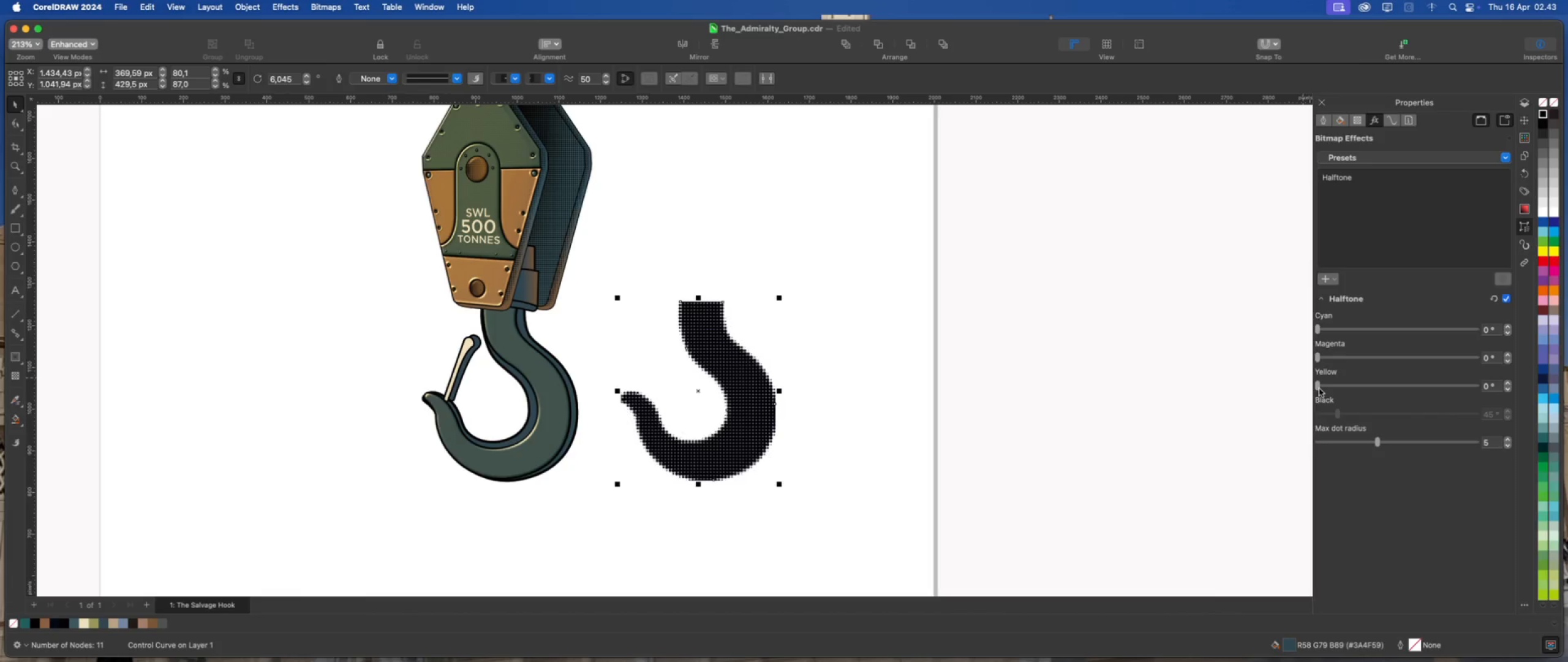 
left_click_drag(start_coordinate=[1319, 389], to_coordinate=[1310, 390])
 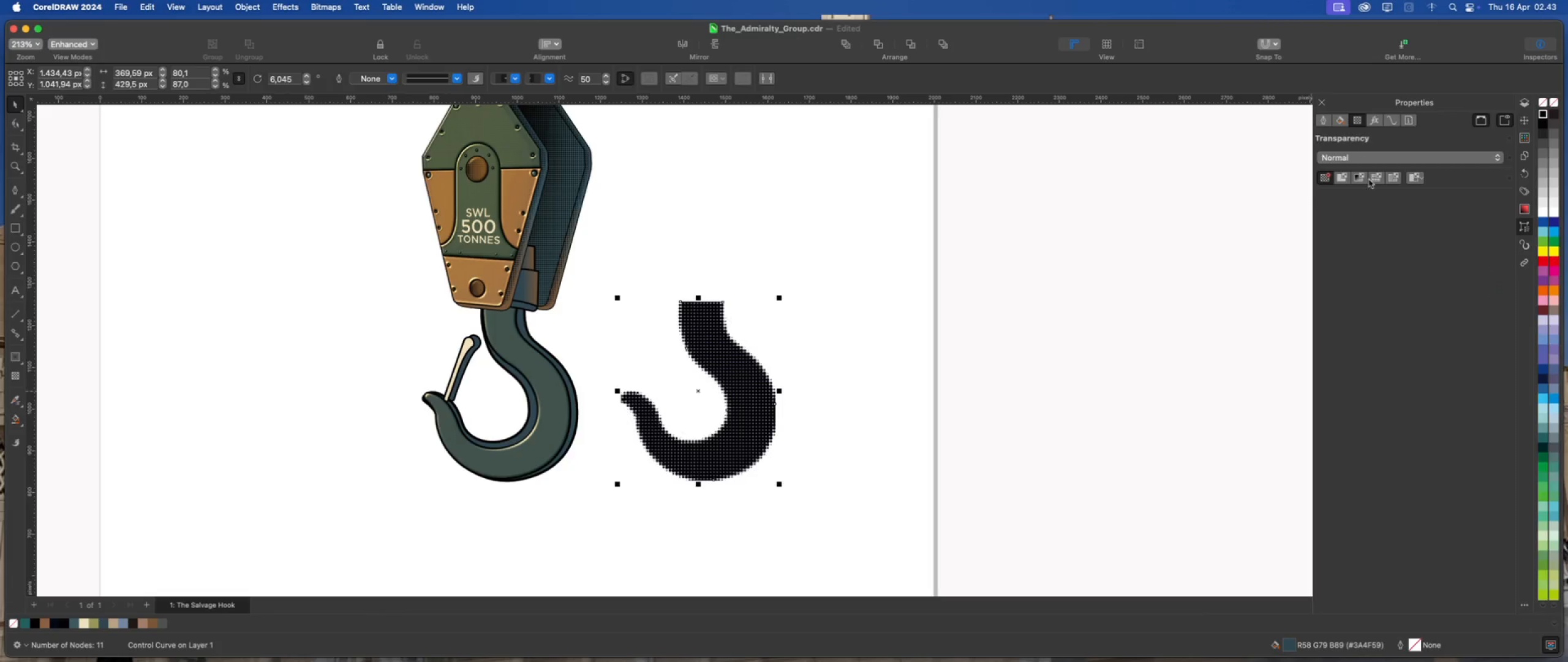 
wait(5.71)
 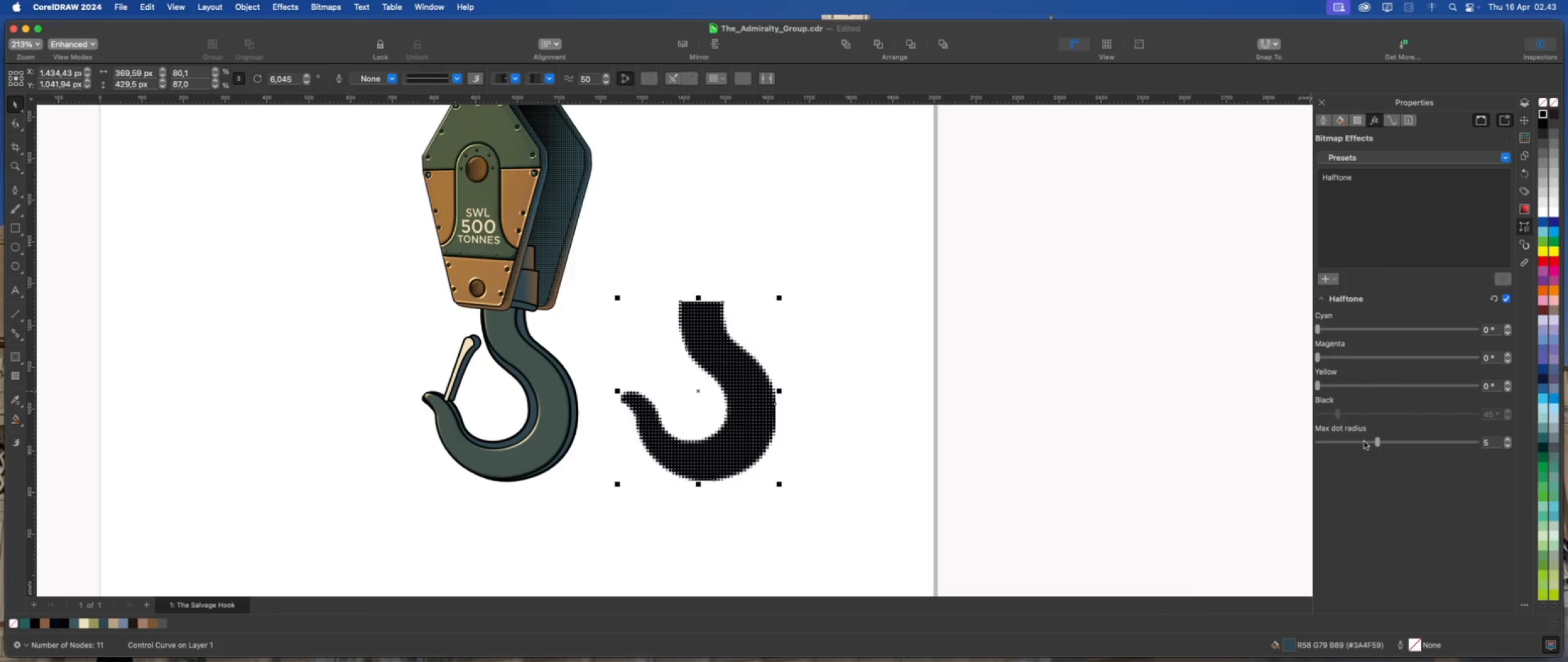 
left_click([1345, 179])
 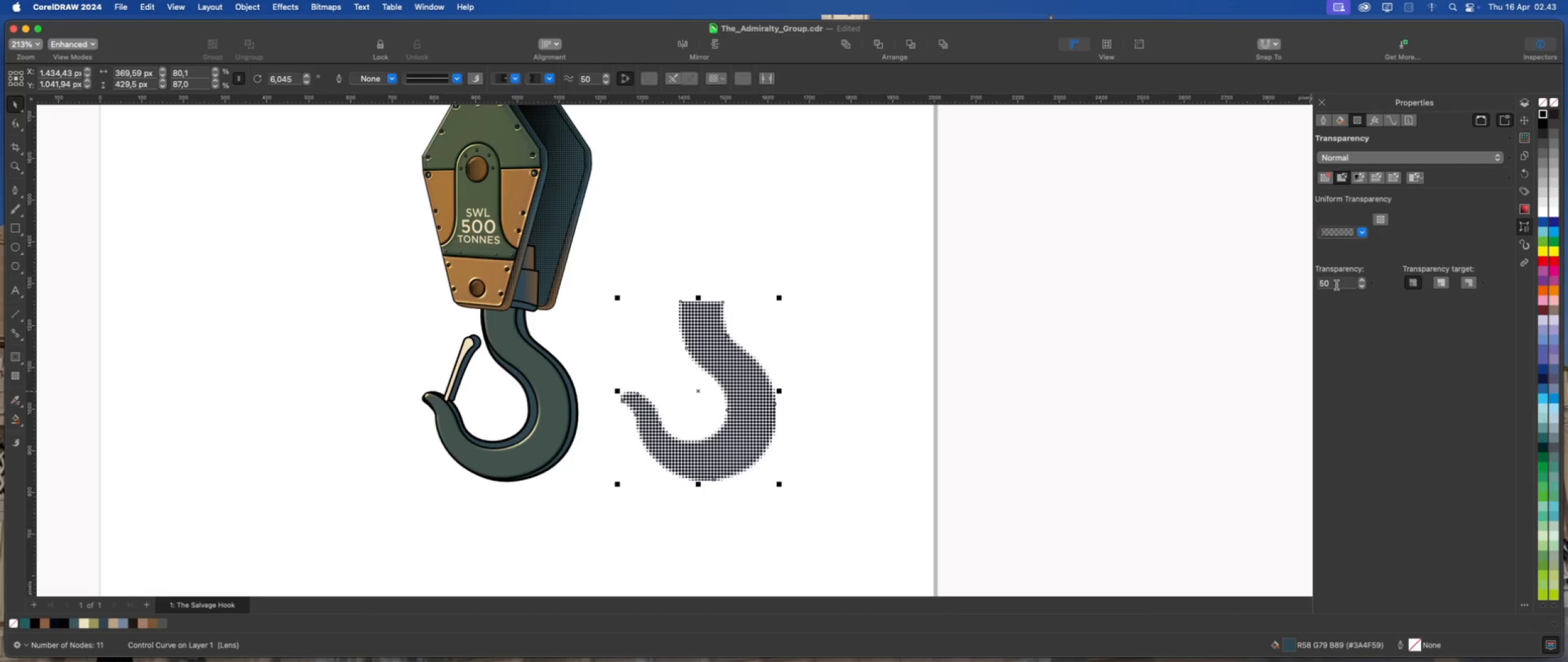 
left_click_drag(start_coordinate=[1348, 283], to_coordinate=[1302, 284])
 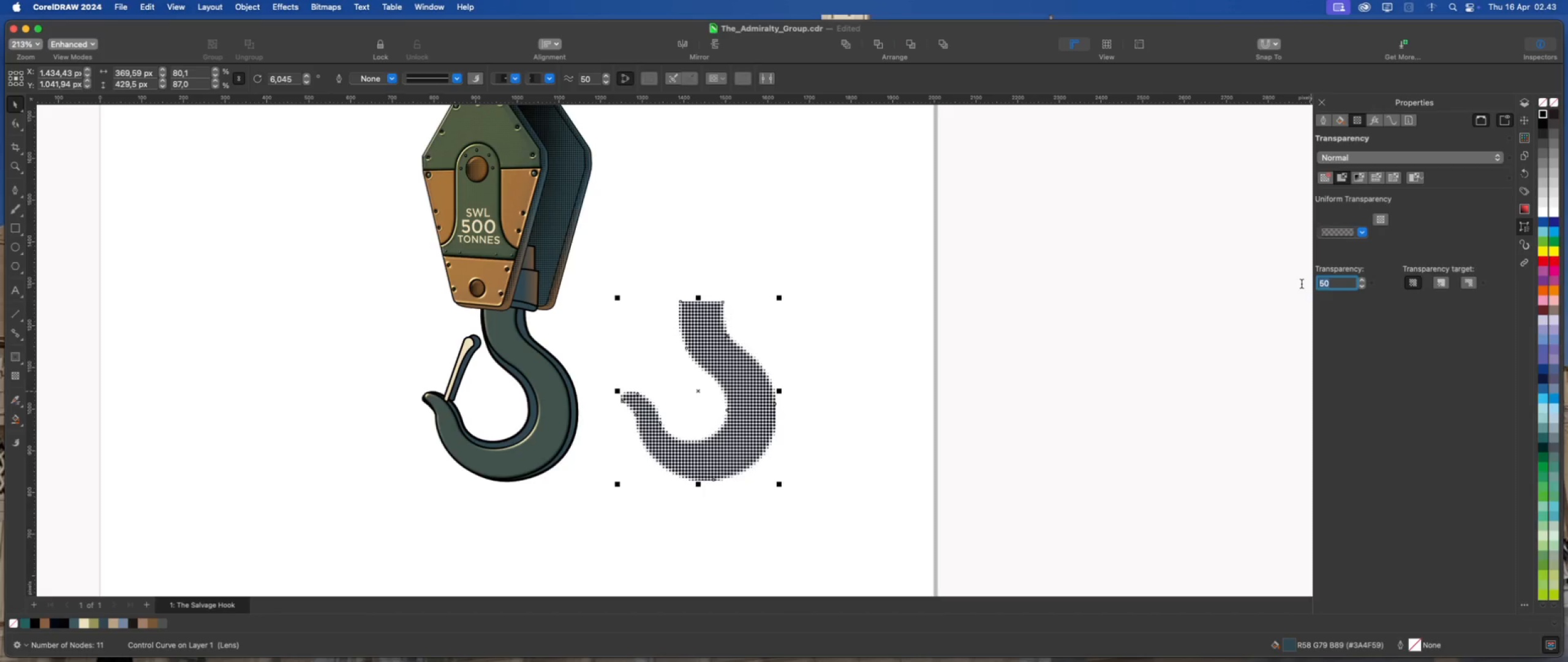 
key(Numpad8)
 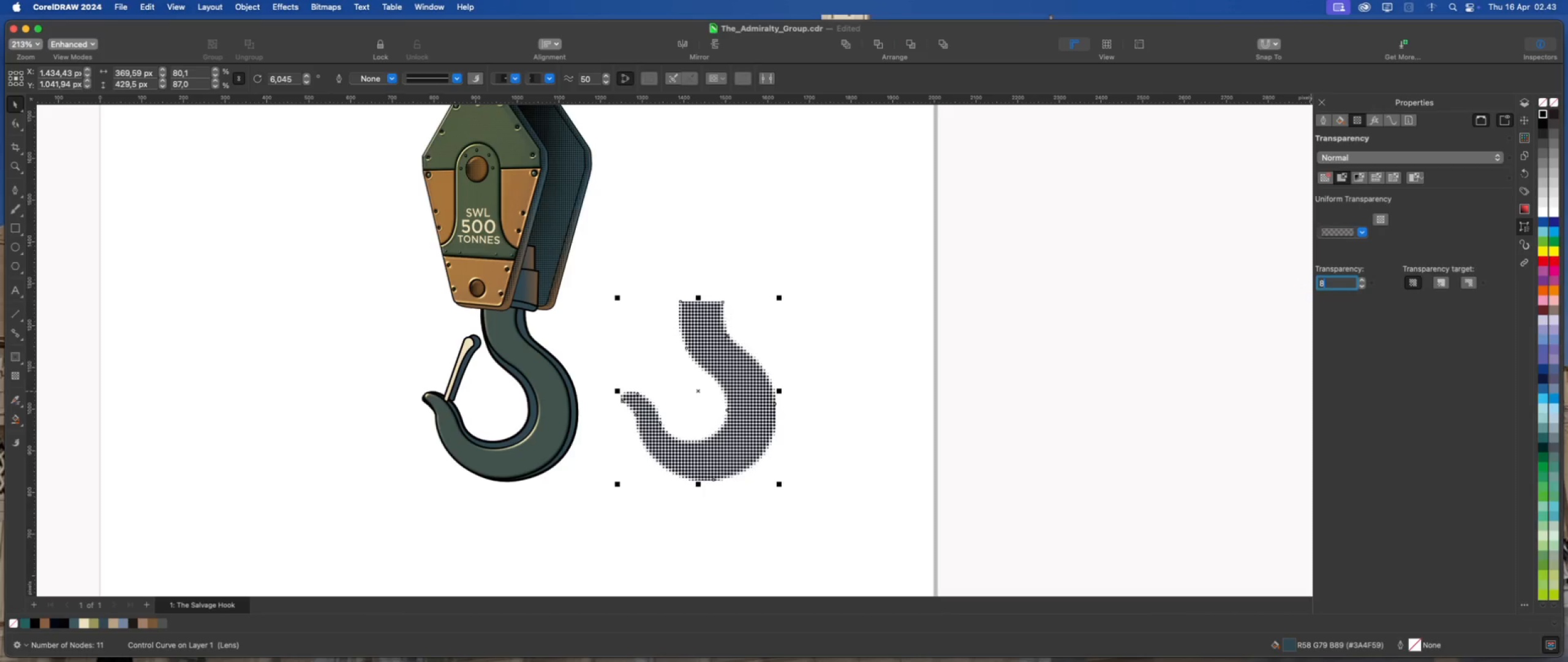 
key(Numpad0)
 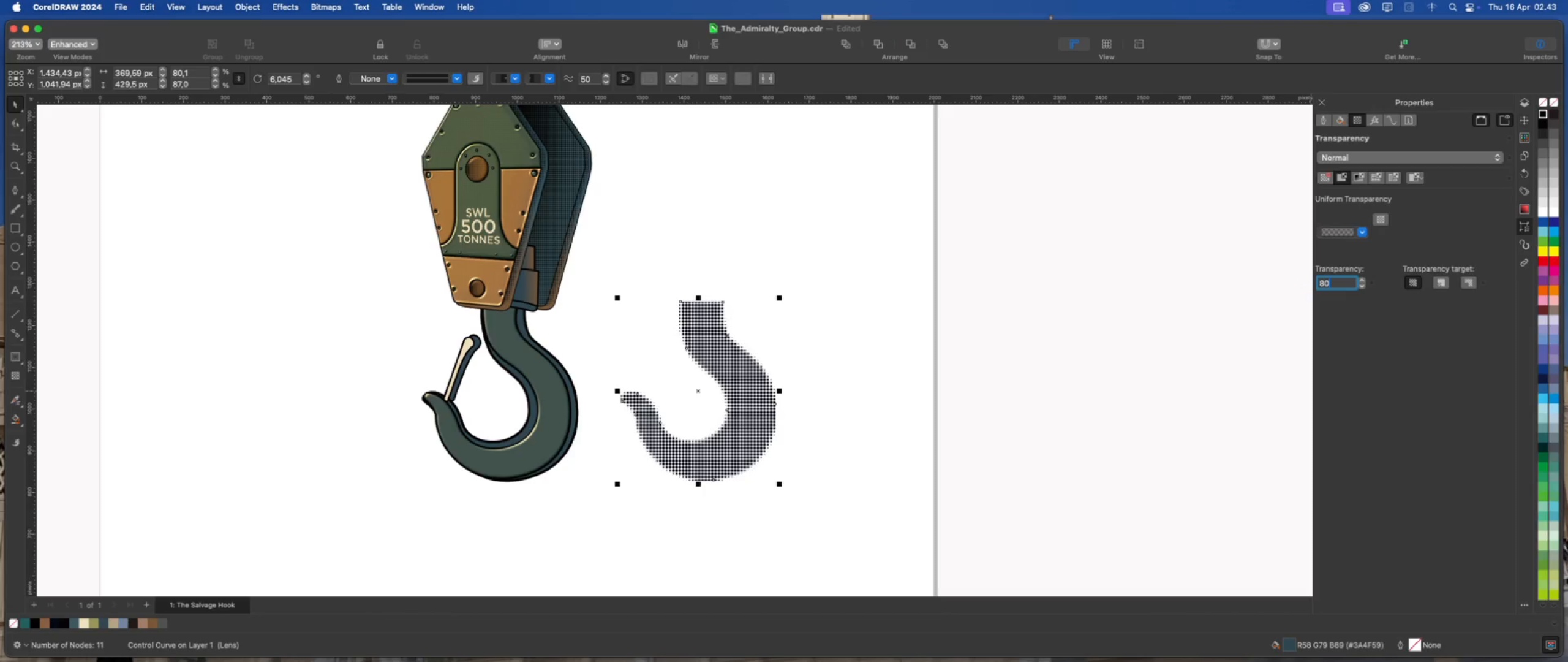 
key(Enter)
 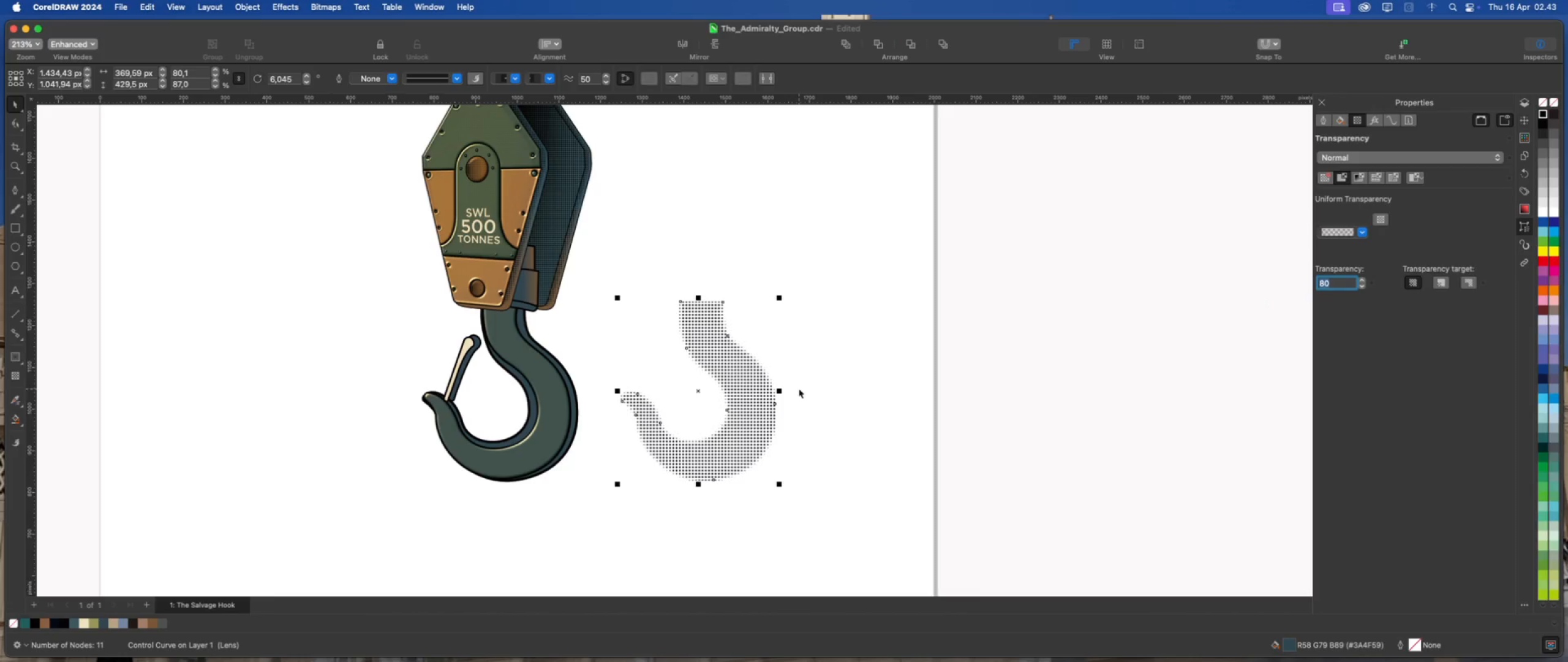 
left_click_drag(start_coordinate=[756, 398], to_coordinate=[731, 405])
 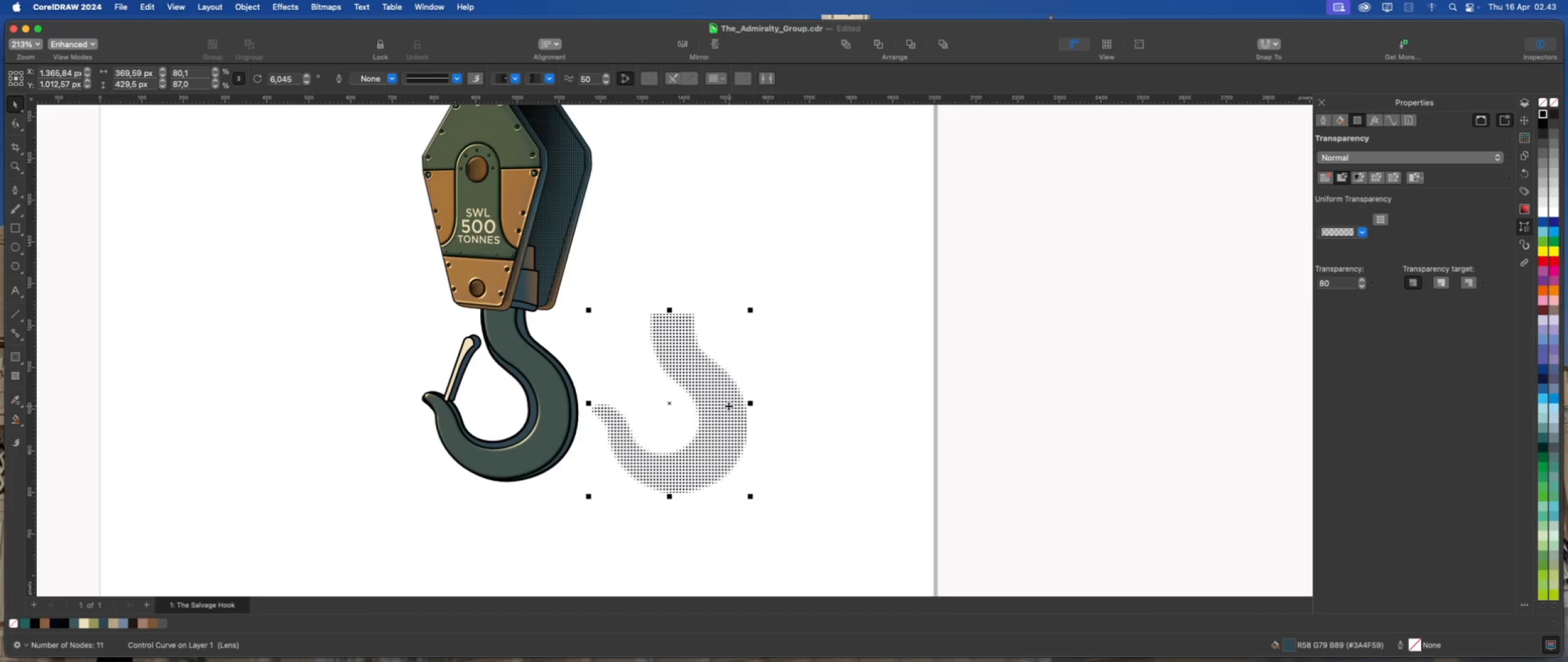 
right_click([726, 406])
 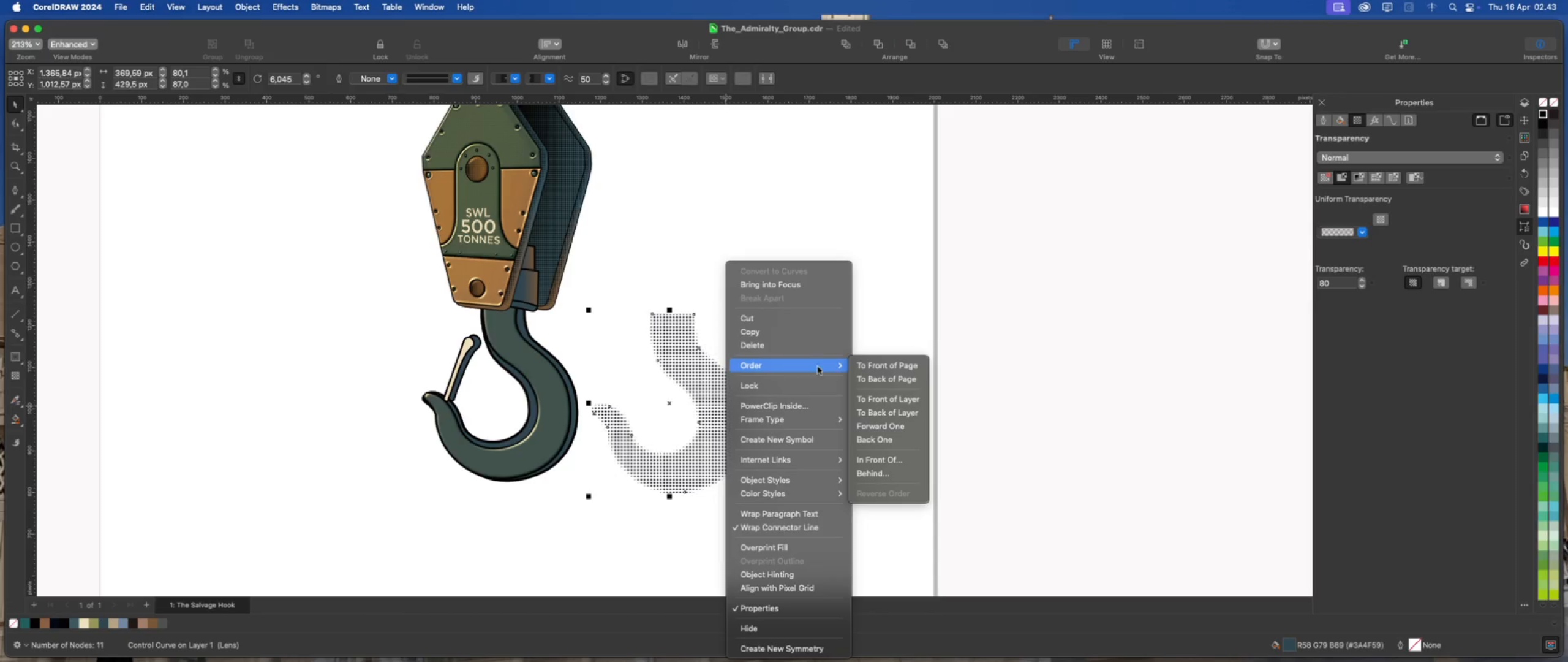 
left_click([876, 368])
 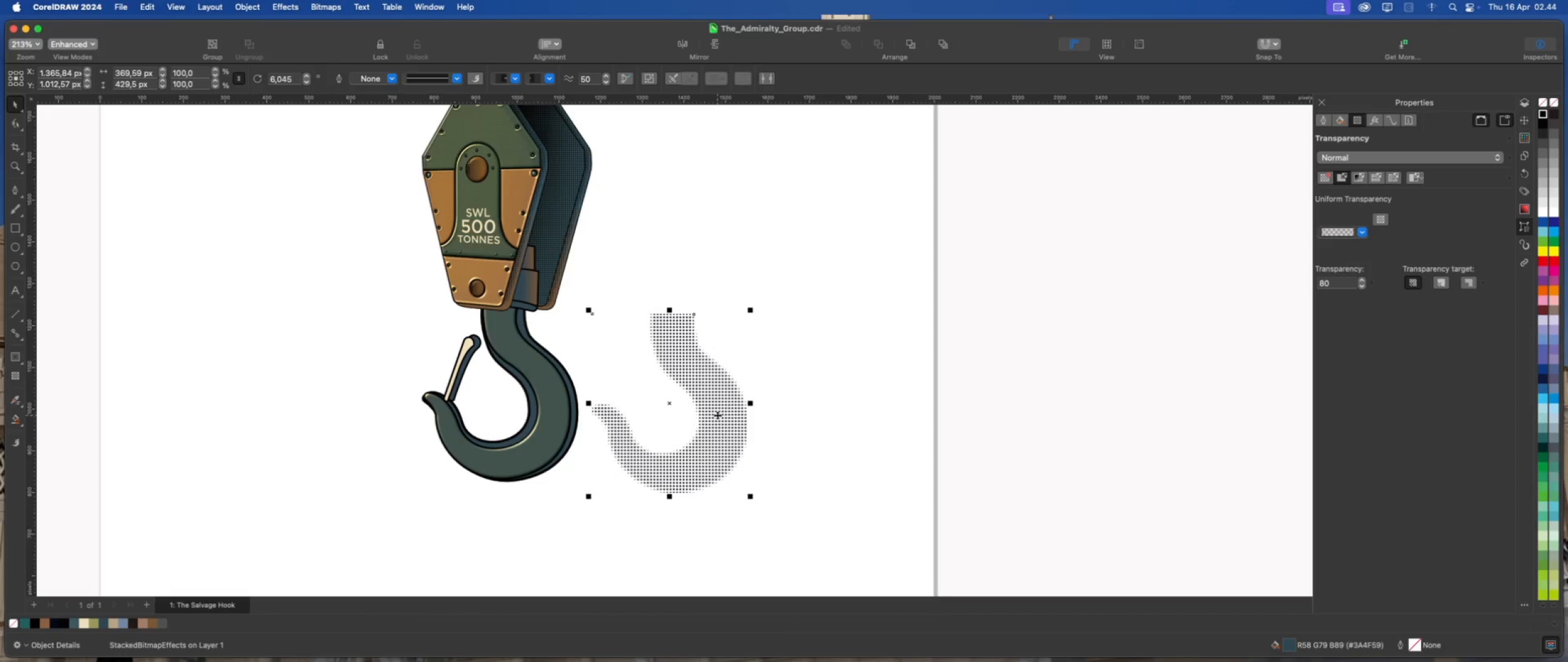 
left_click_drag(start_coordinate=[718, 416], to_coordinate=[548, 404])
 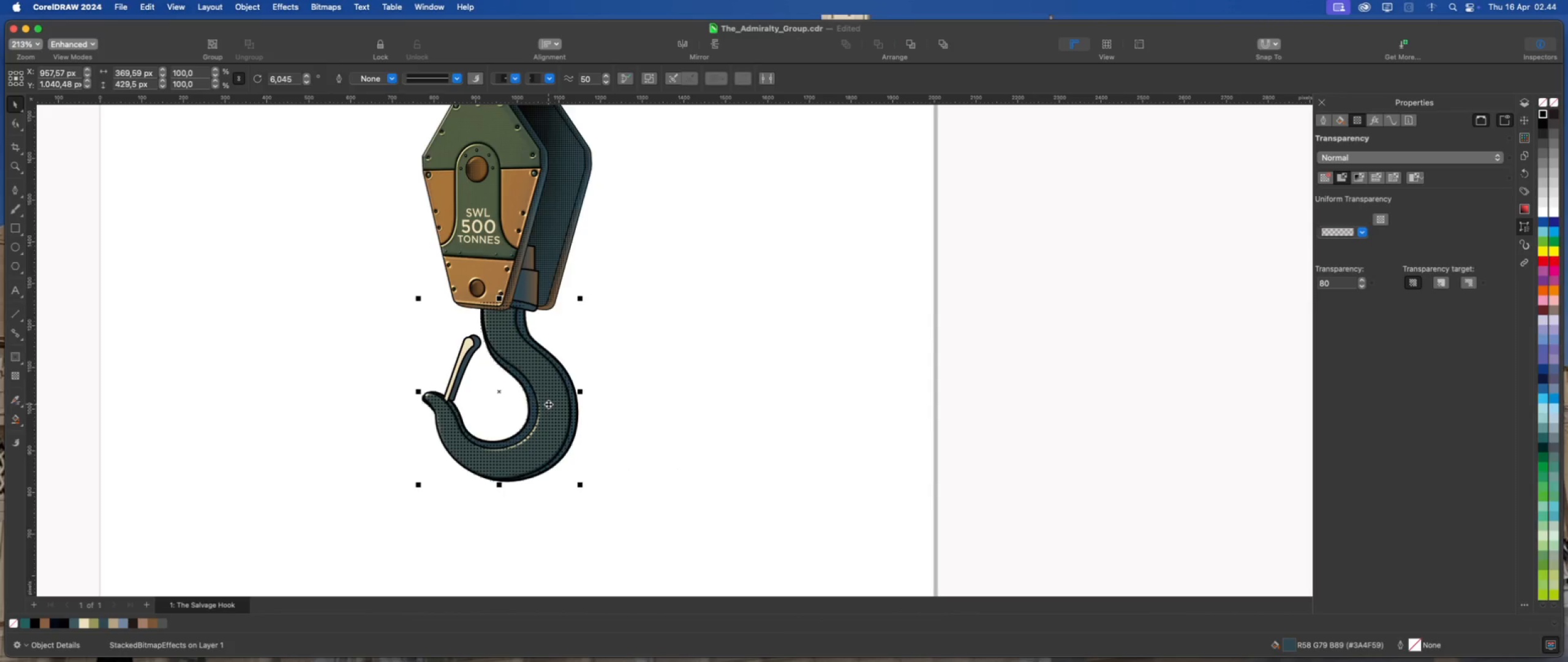 
scroll: coordinate [492, 465], scroll_direction: up, amount: 3.0
 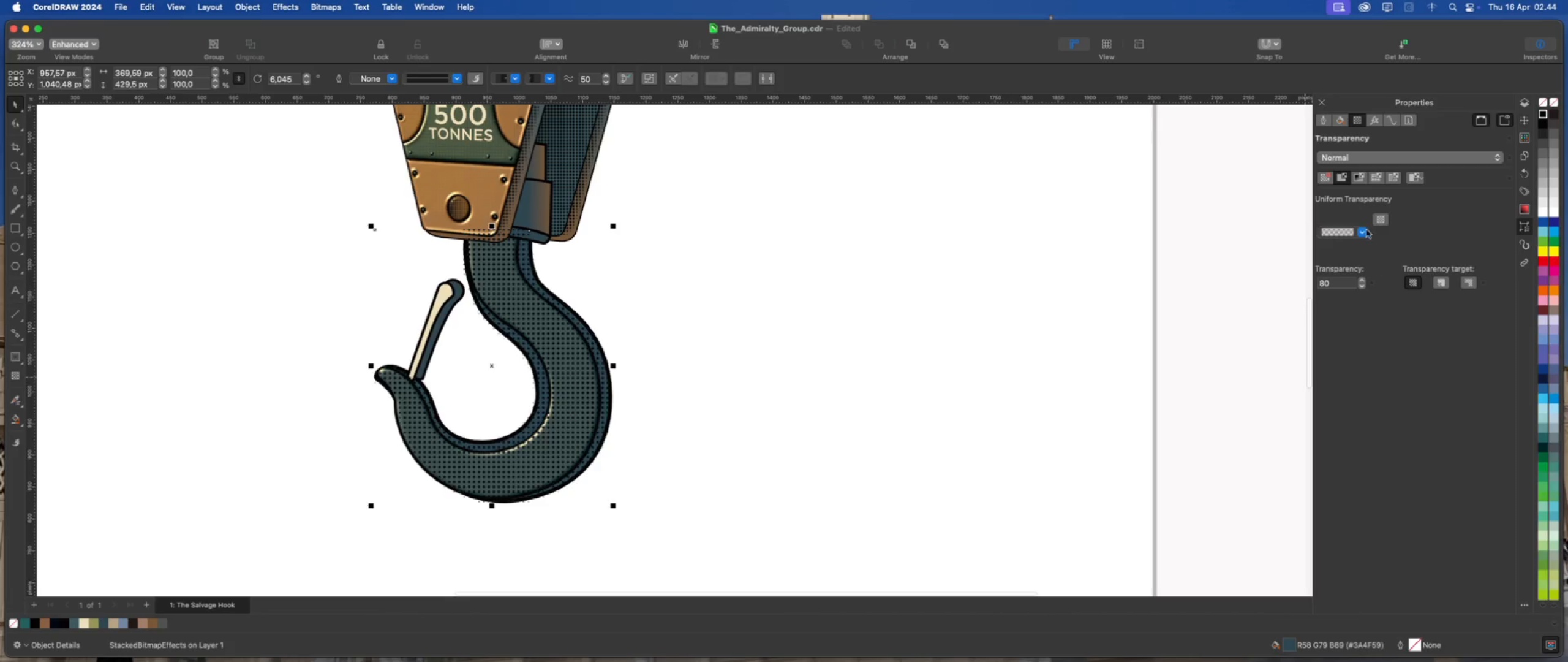 
left_click([1359, 175])
 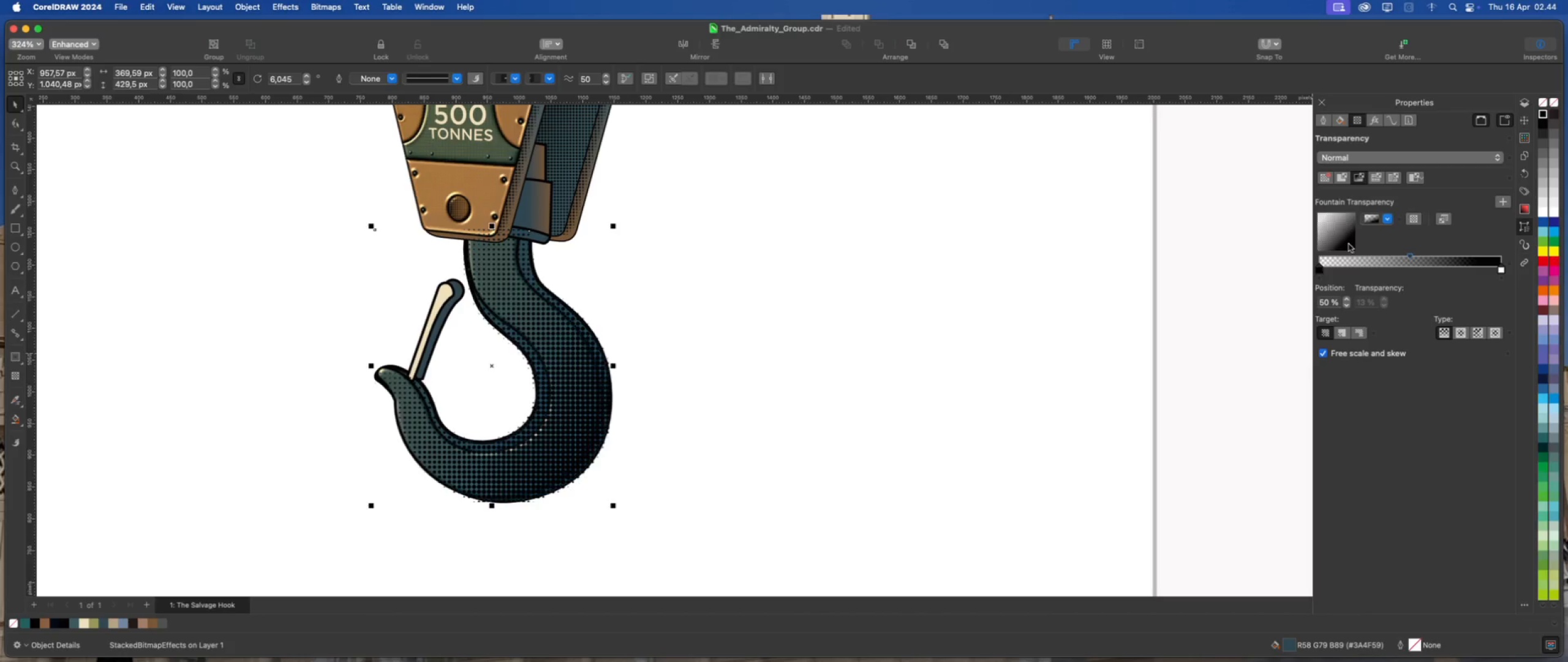 
wait(6.58)
 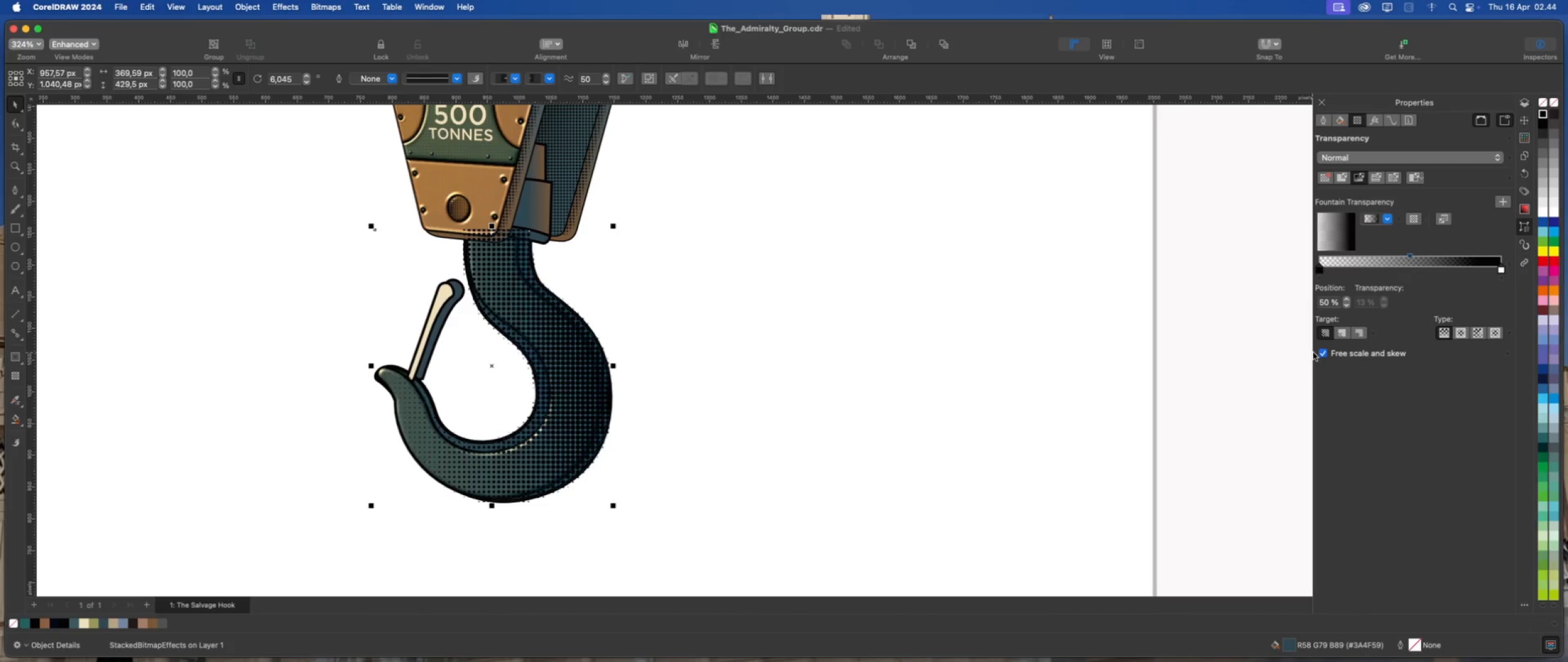 
left_click_drag(start_coordinate=[1411, 257], to_coordinate=[1469, 261])
 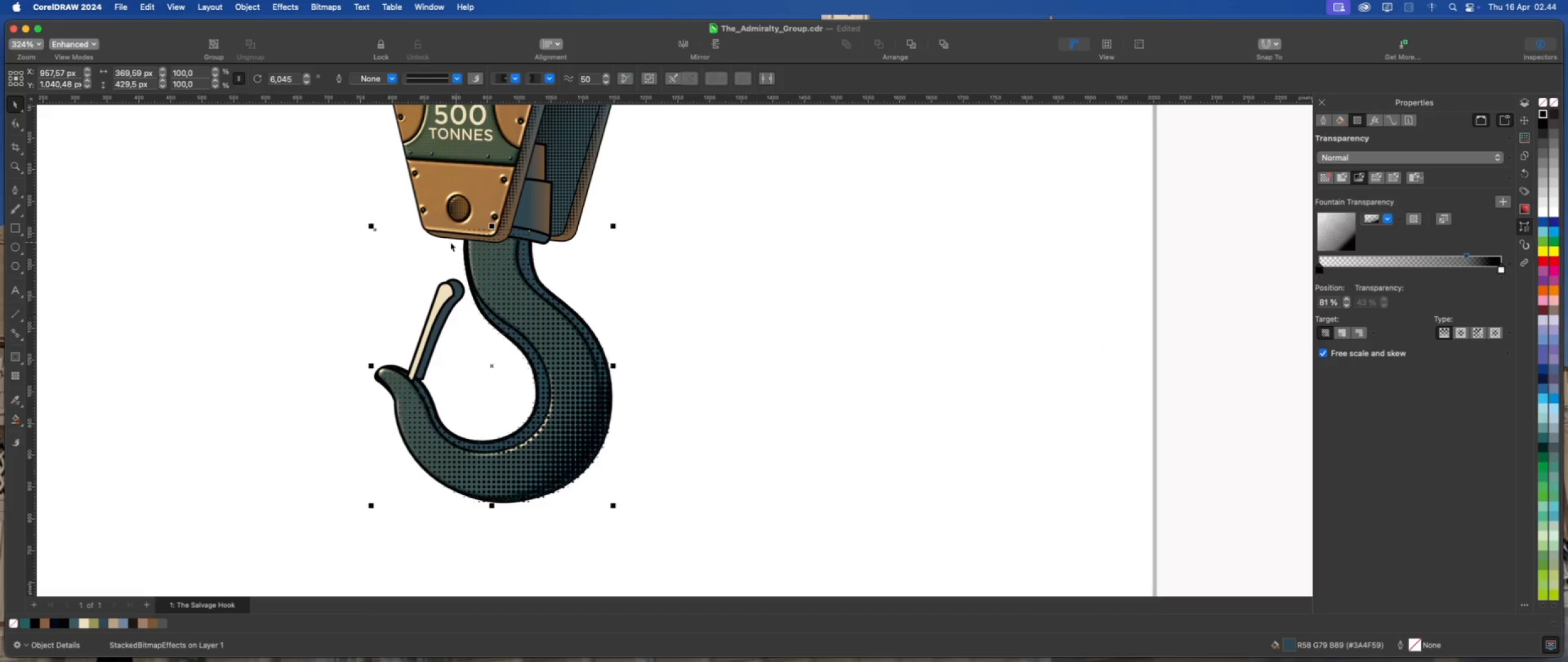 
left_click([17, 119])
 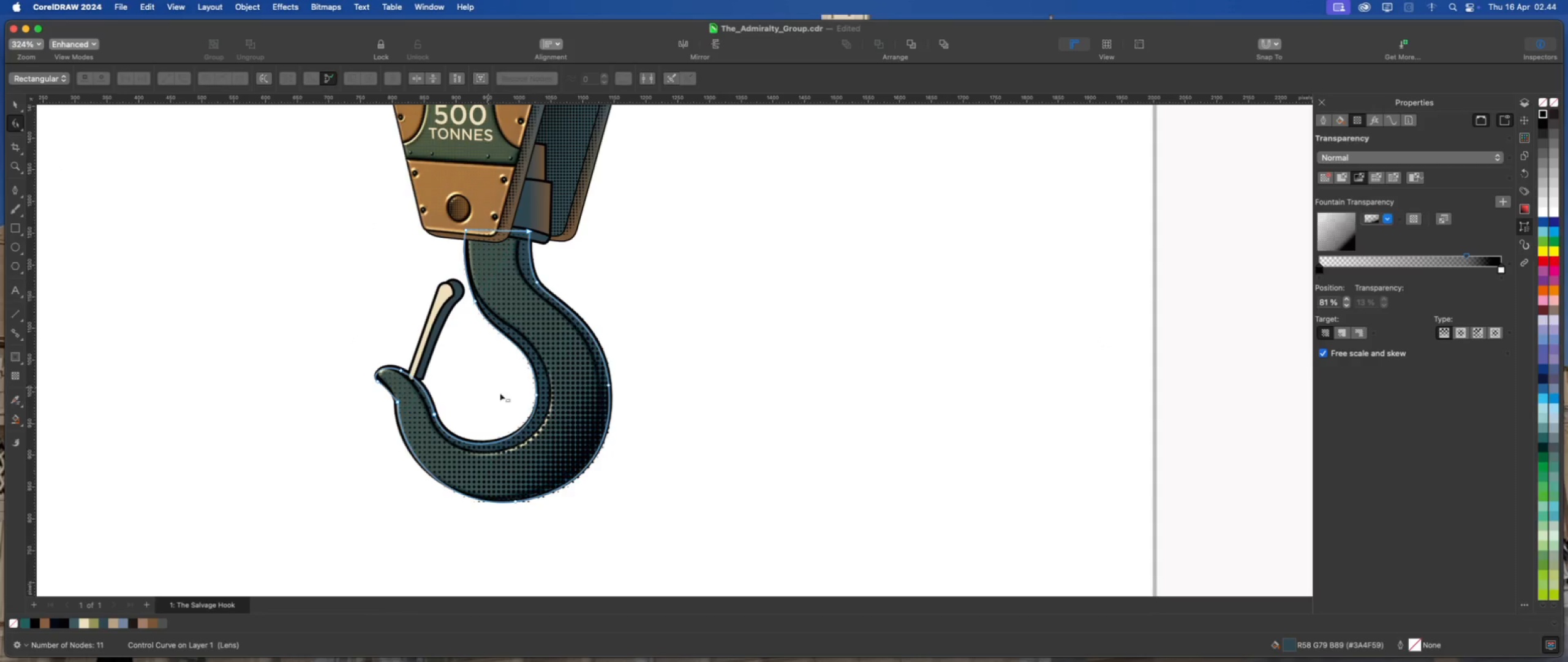 
scroll: coordinate [549, 417], scroll_direction: up, amount: 2.0
 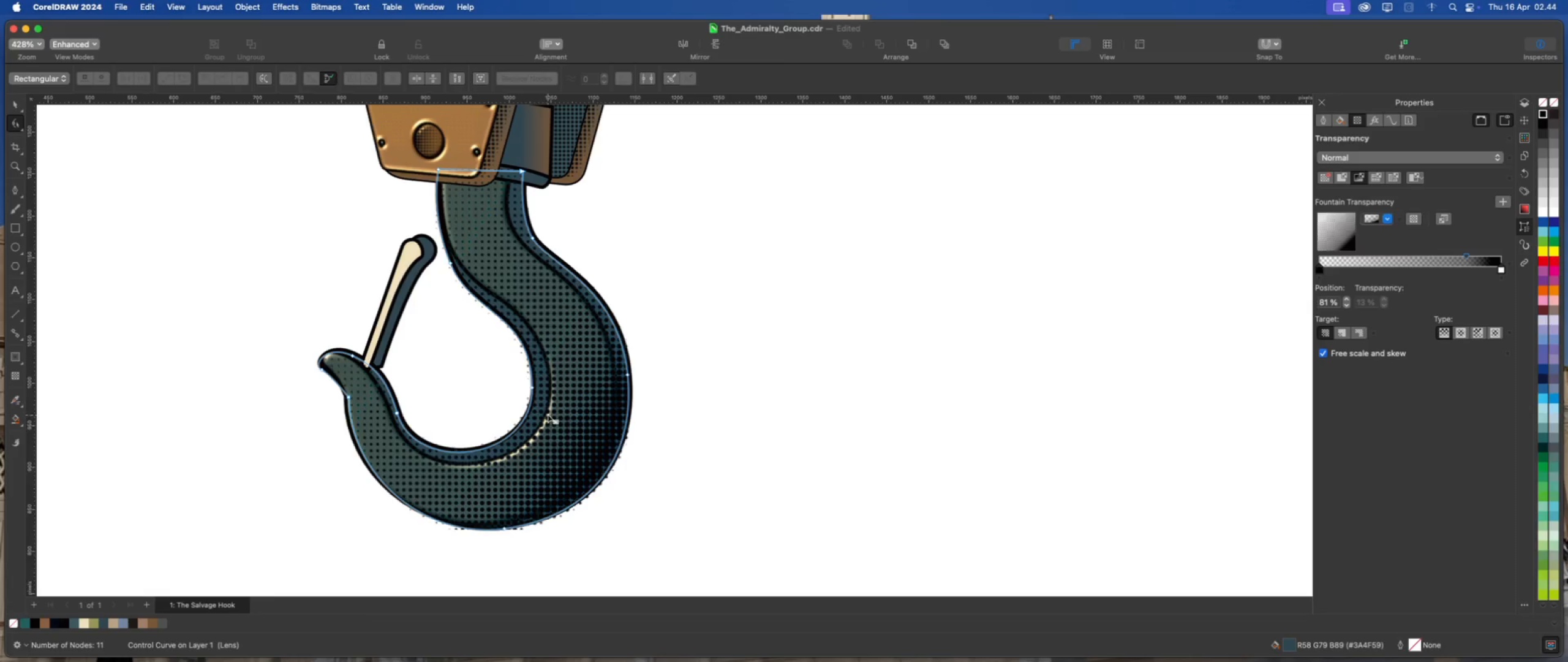 
wait(7.6)
 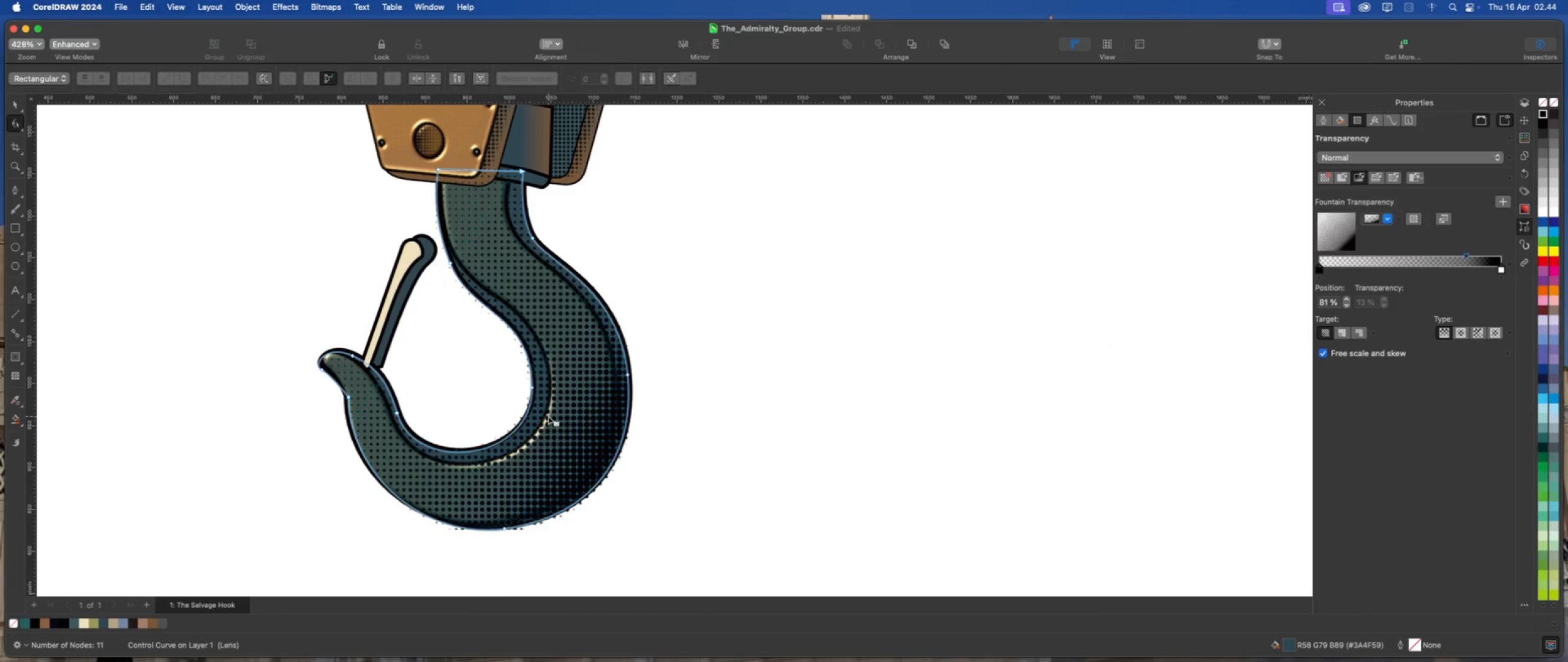 
left_click_drag(start_coordinate=[439, 169], to_coordinate=[473, 198])
 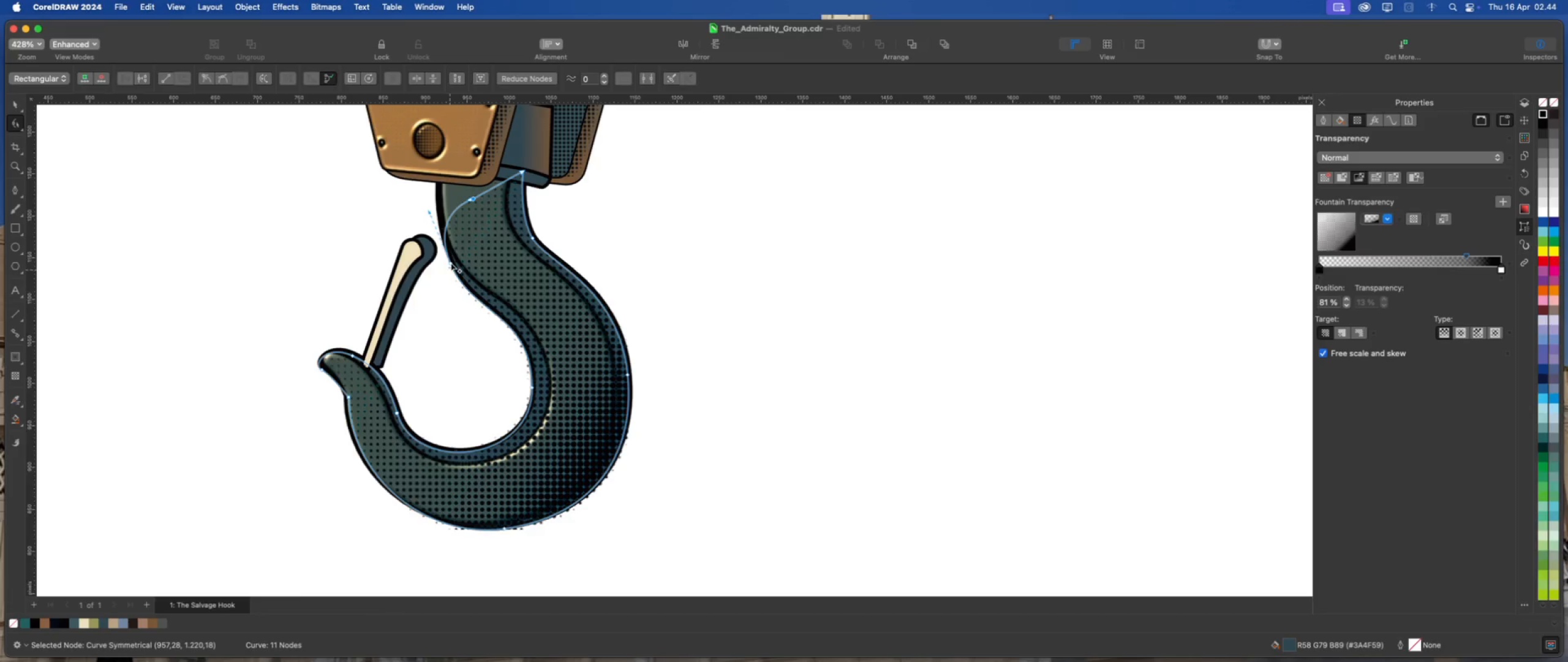 
left_click_drag(start_coordinate=[451, 260], to_coordinate=[501, 279])
 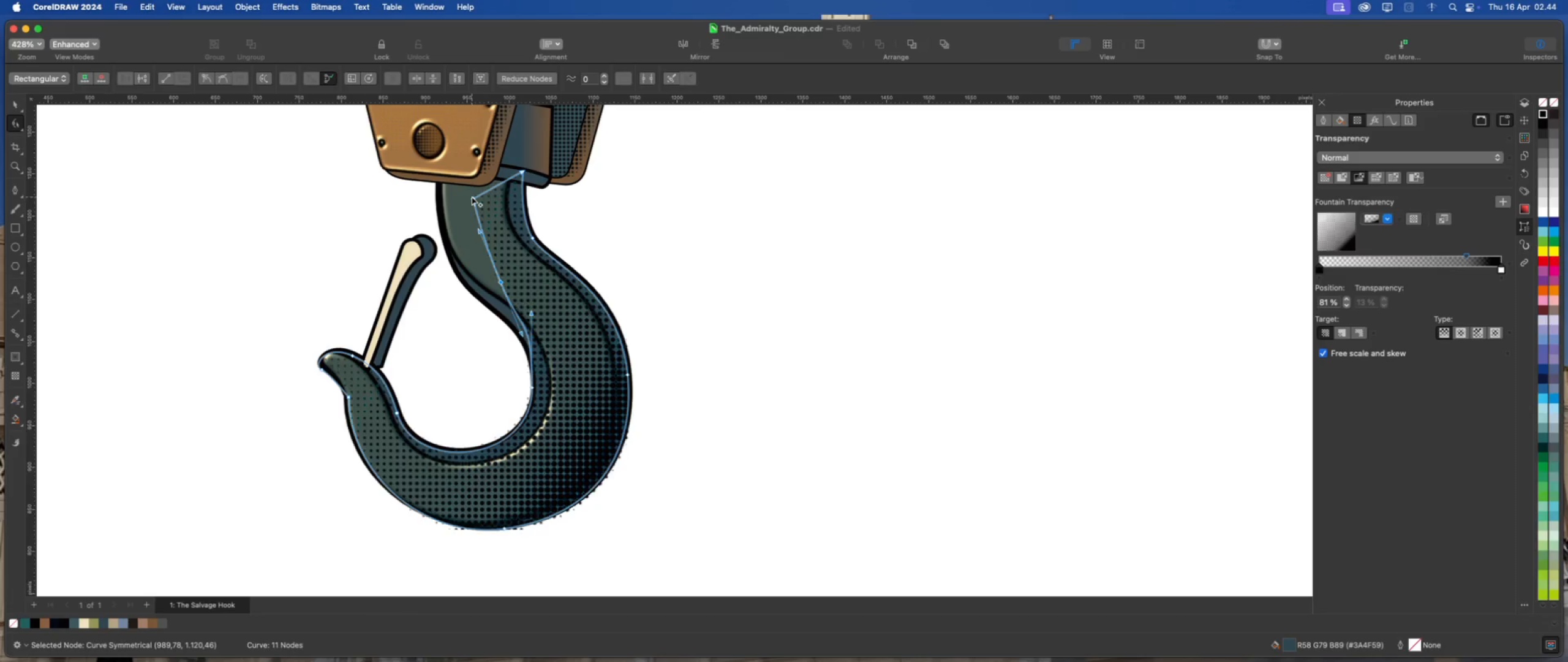 
double_click([472, 197])
 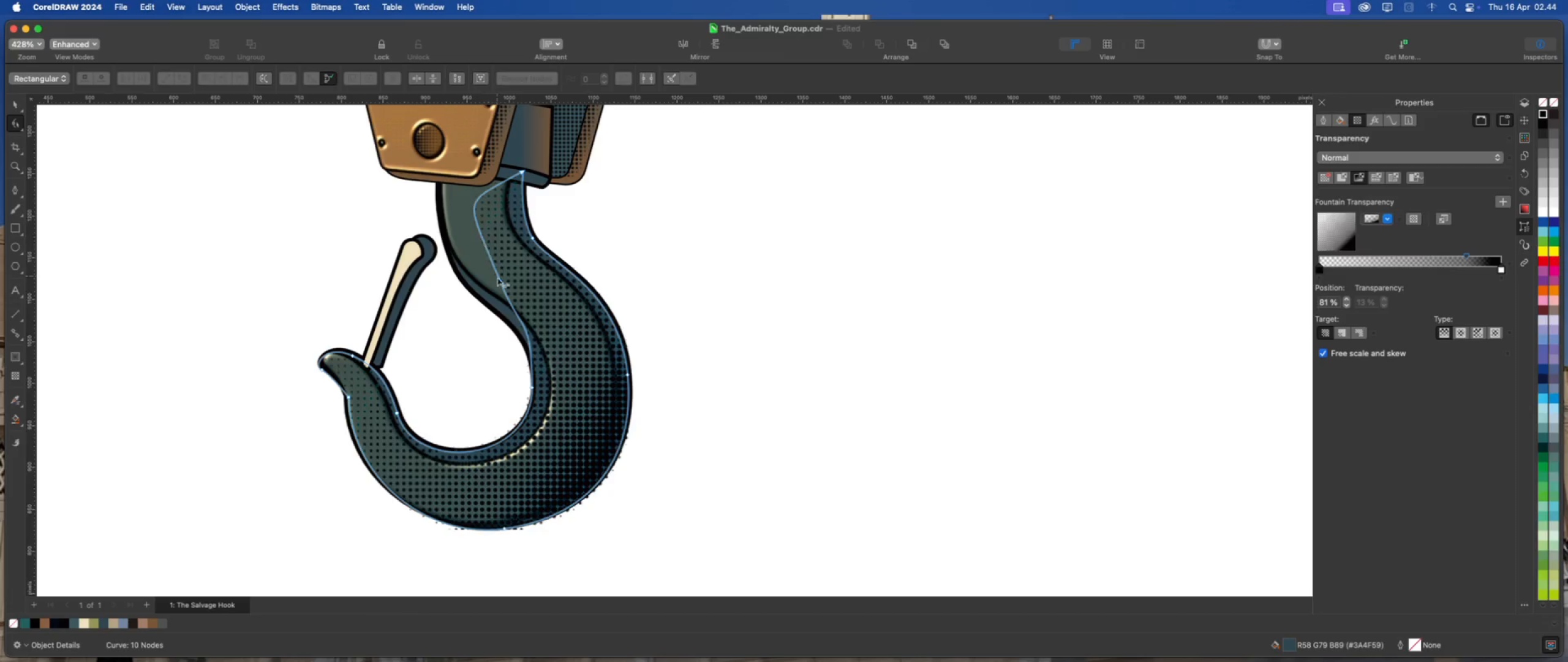 
left_click_drag(start_coordinate=[500, 282], to_coordinate=[528, 305])
 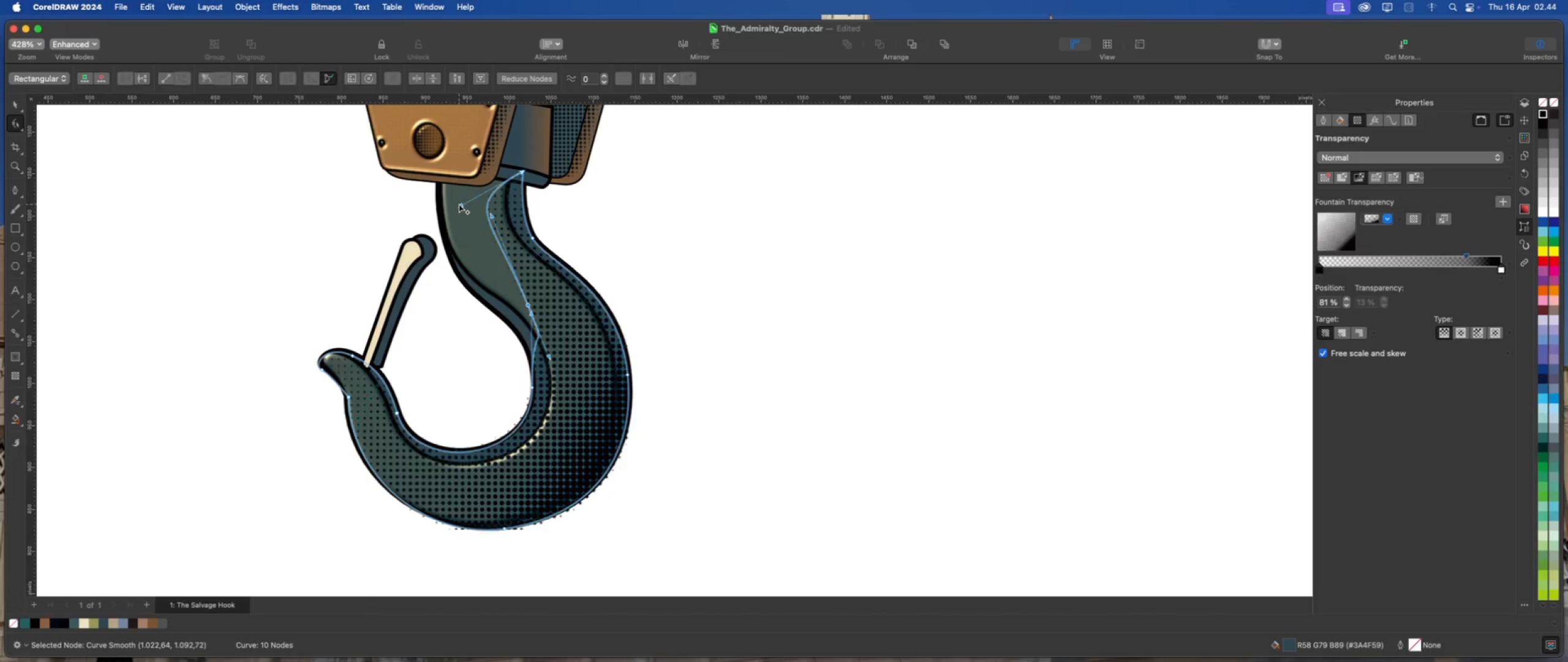 
left_click_drag(start_coordinate=[458, 204], to_coordinate=[486, 224])
 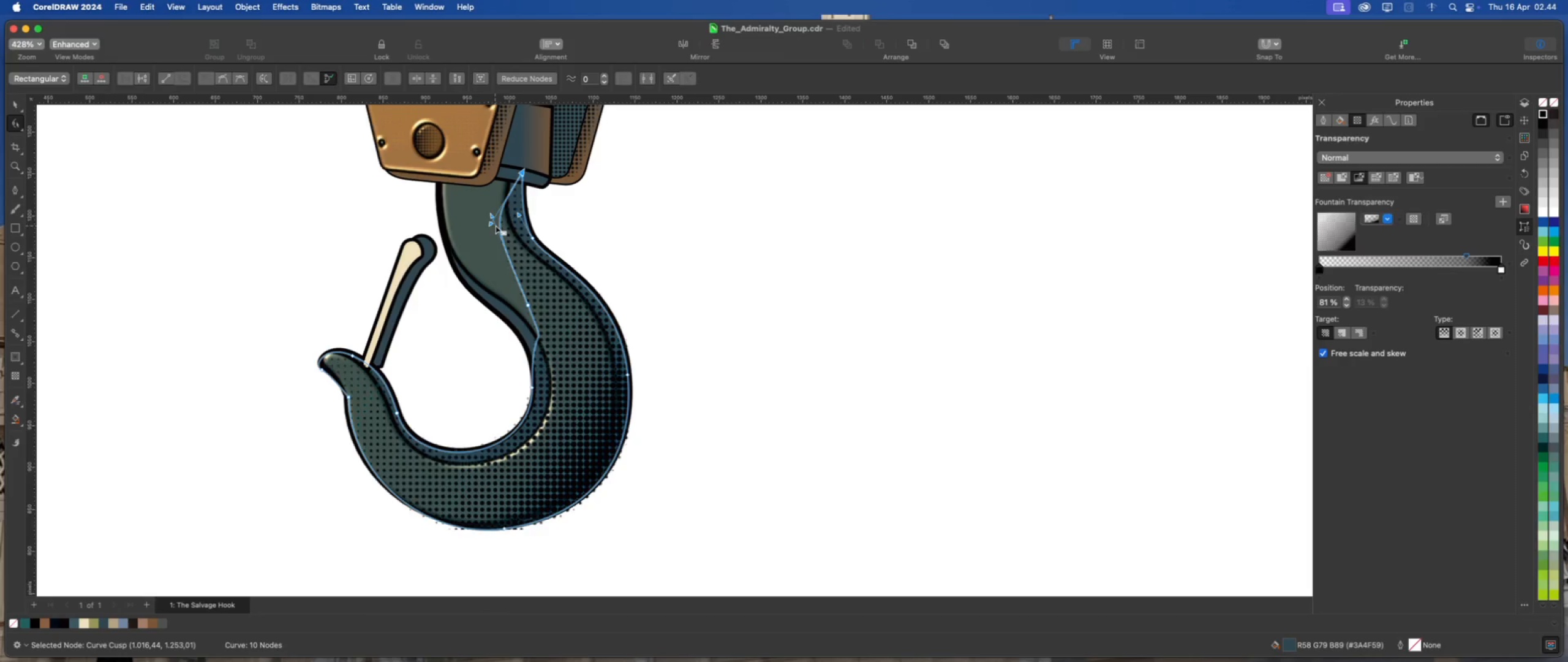 
left_click_drag(start_coordinate=[499, 225], to_coordinate=[511, 247])
 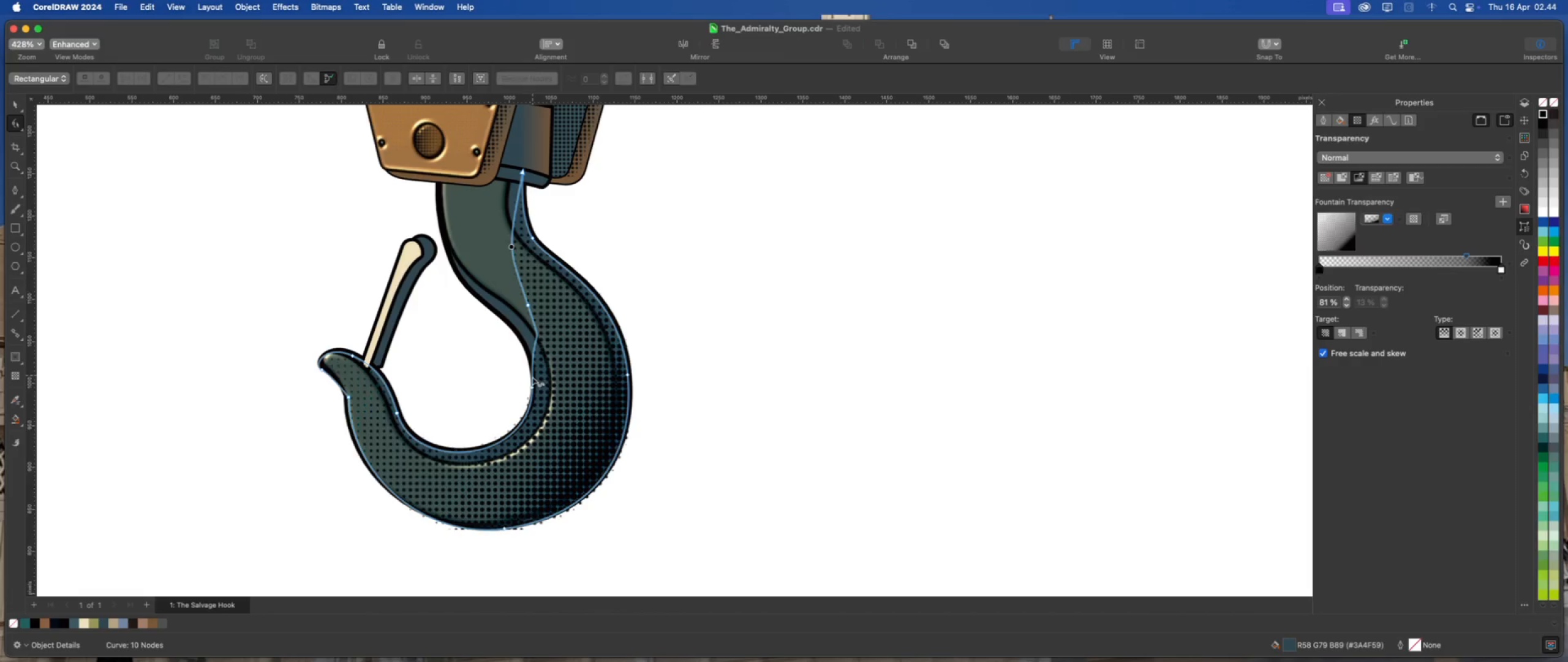 
double_click([532, 386])
 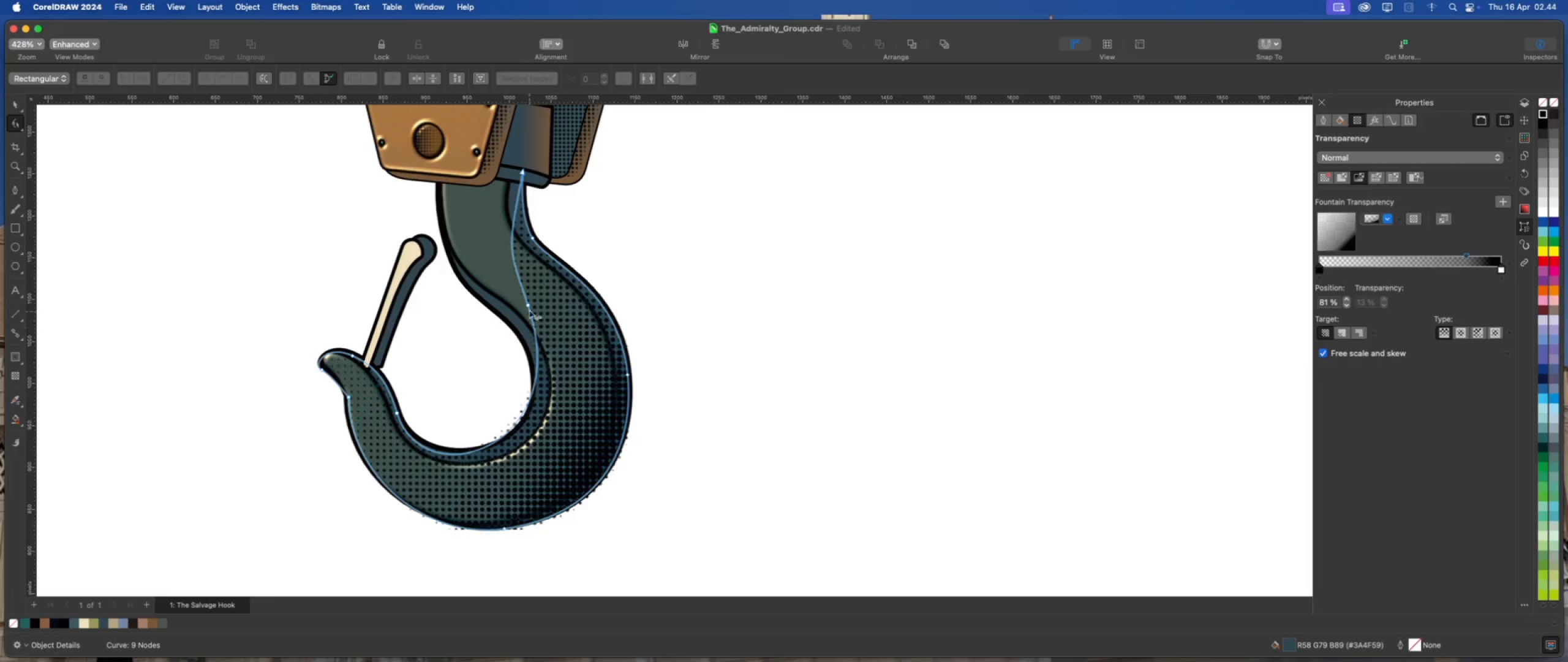 
left_click_drag(start_coordinate=[529, 305], to_coordinate=[564, 357])
 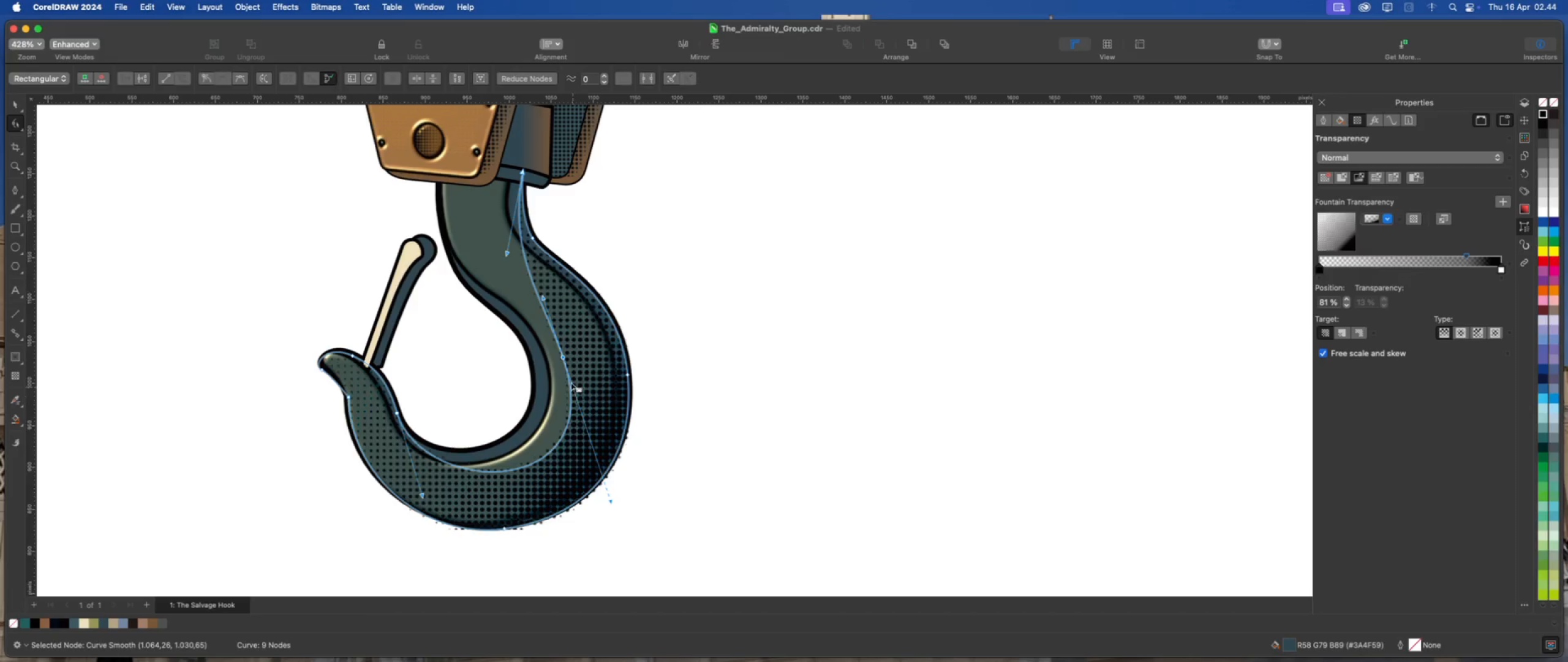 
left_click_drag(start_coordinate=[562, 354], to_coordinate=[575, 357])
 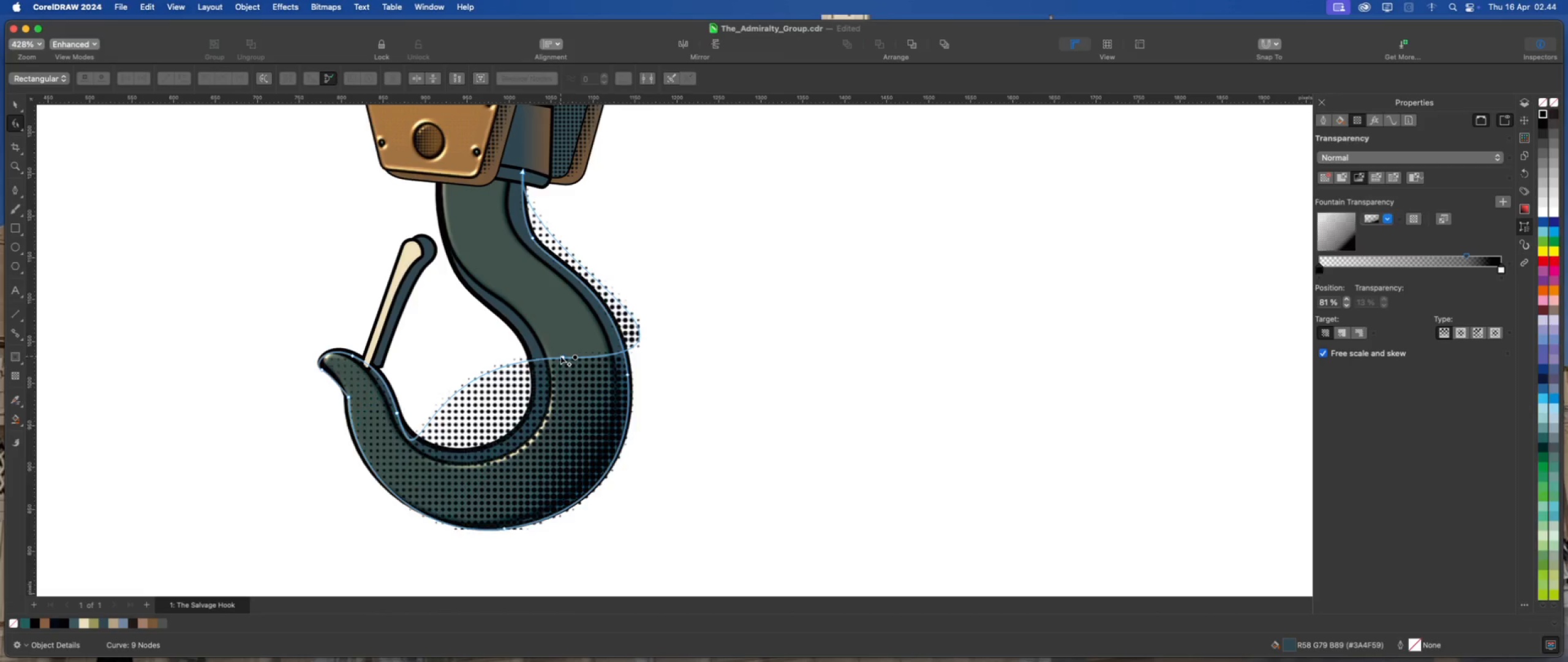 
key(Meta+Z)
 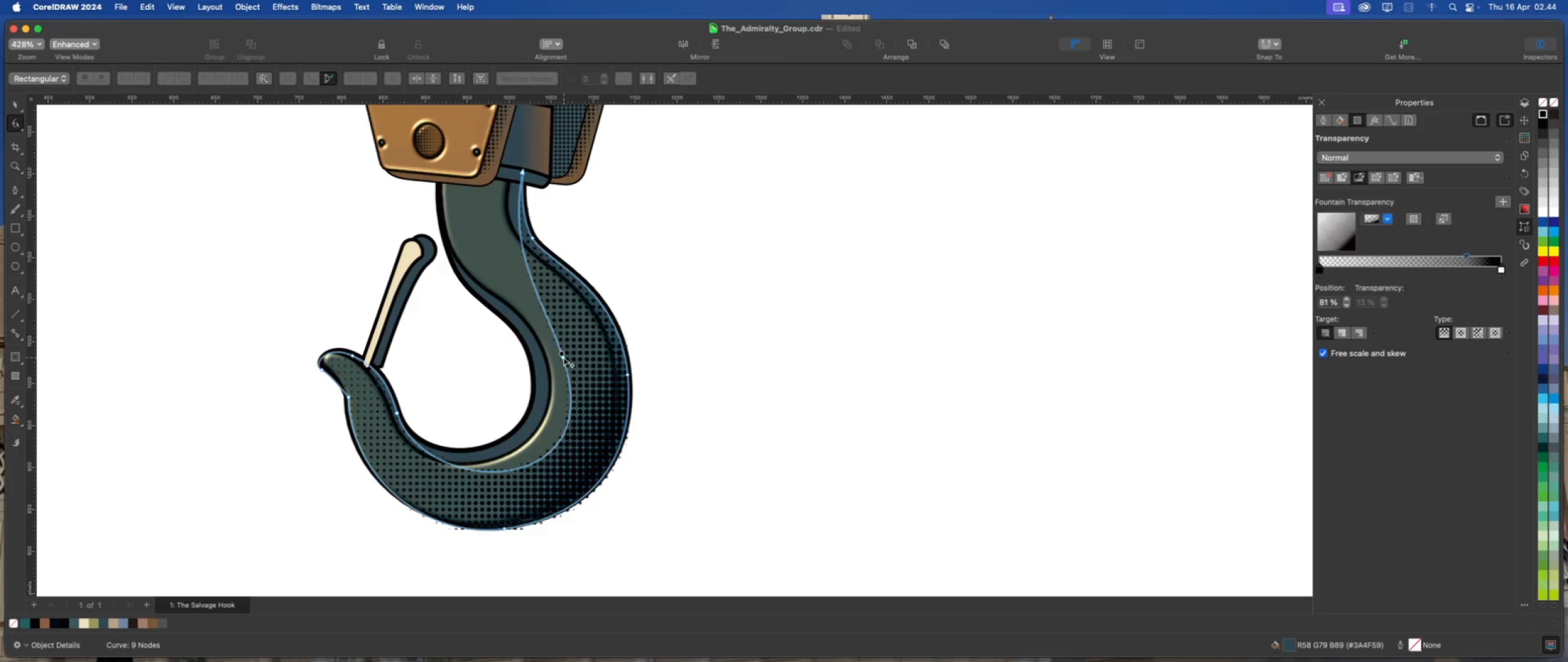 
left_click_drag(start_coordinate=[564, 357], to_coordinate=[577, 371])
 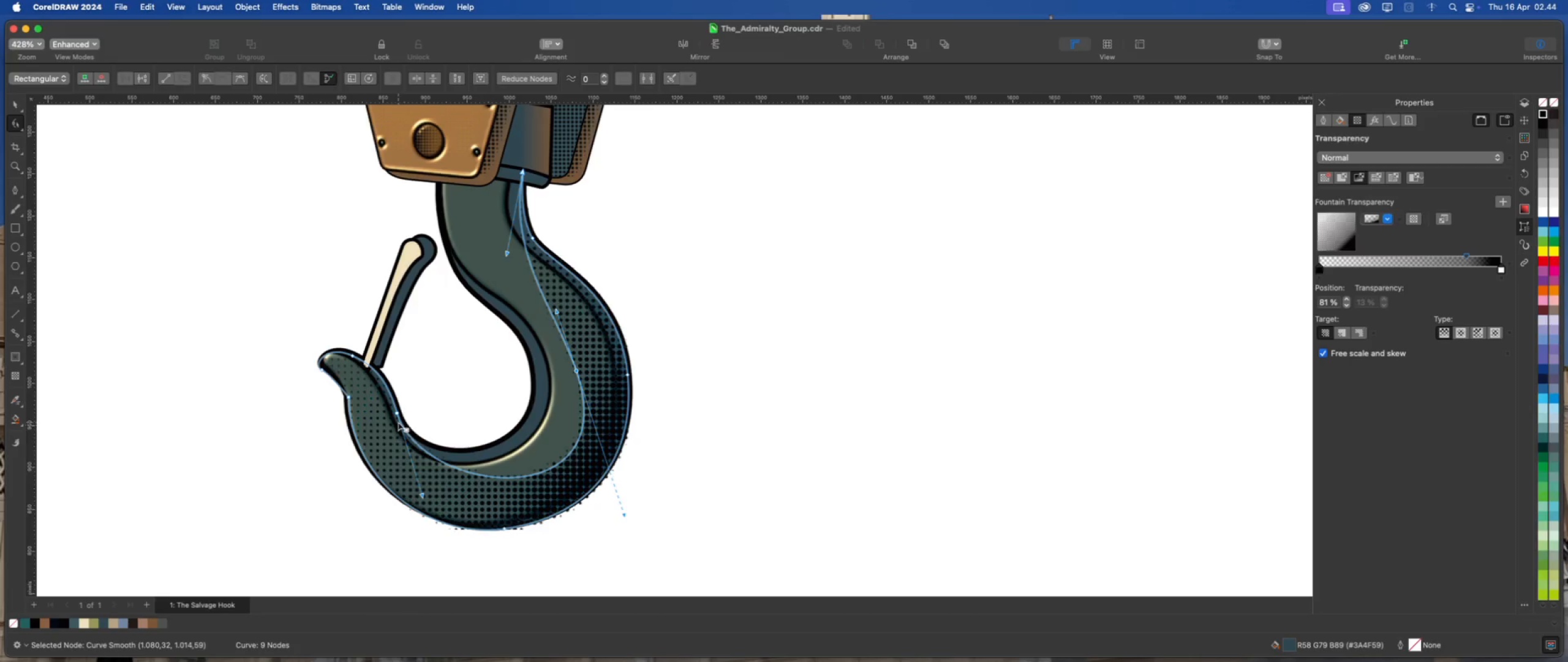 
left_click_drag(start_coordinate=[398, 414], to_coordinate=[393, 450])
 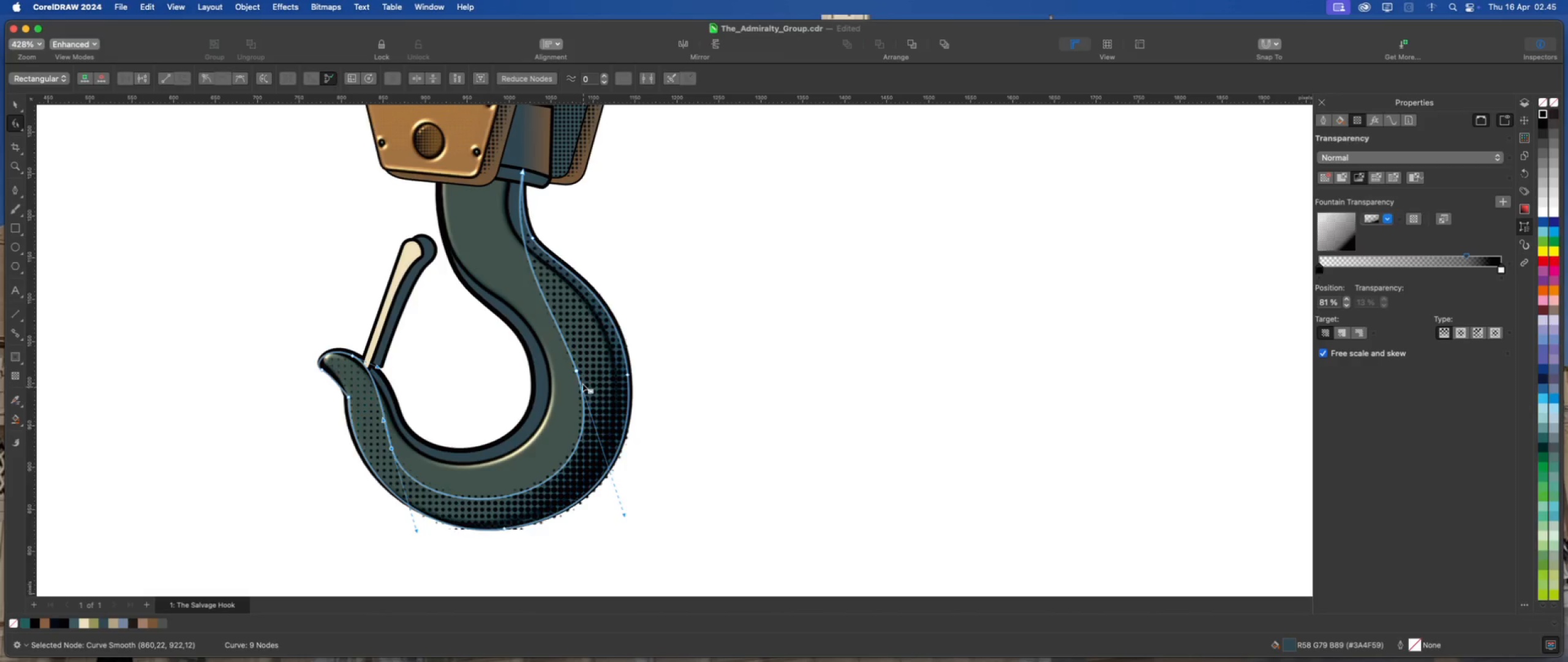 
left_click_drag(start_coordinate=[576, 369], to_coordinate=[581, 360])
 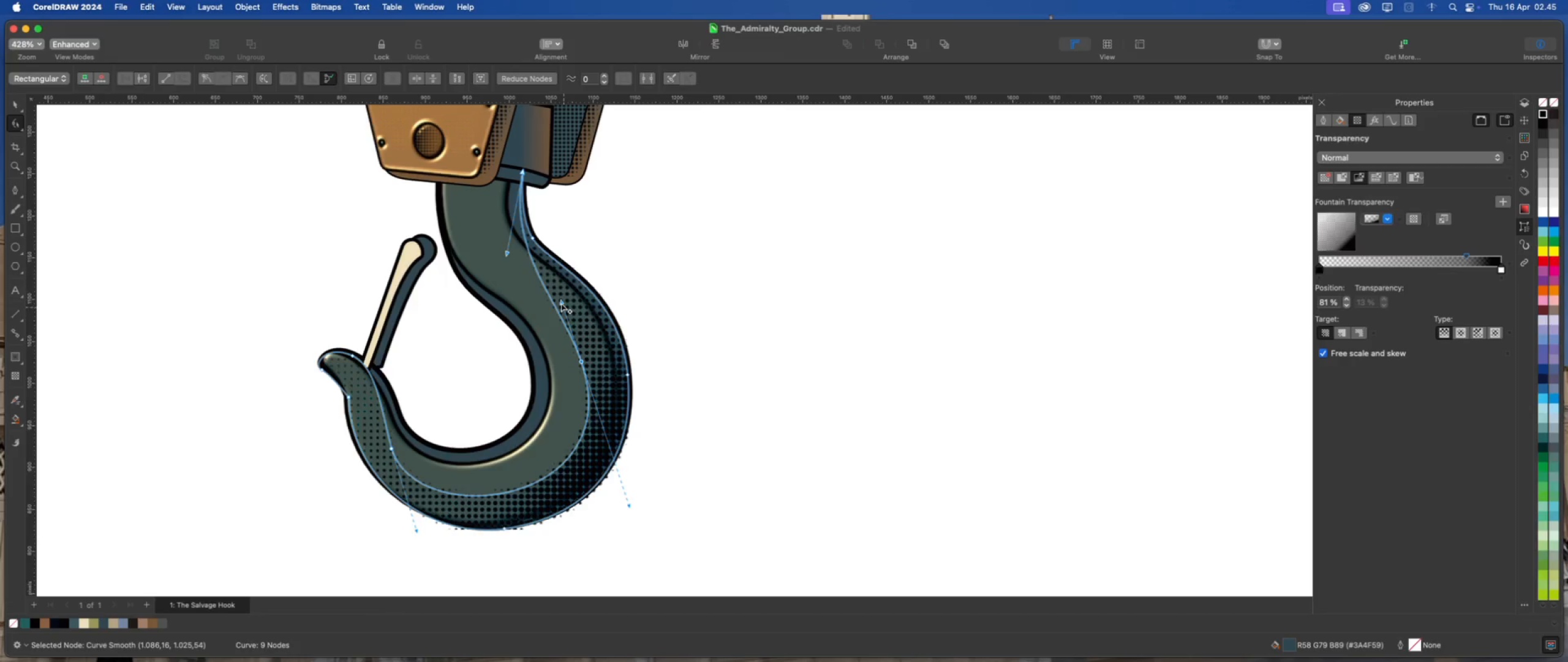 
left_click_drag(start_coordinate=[560, 302], to_coordinate=[550, 300])
 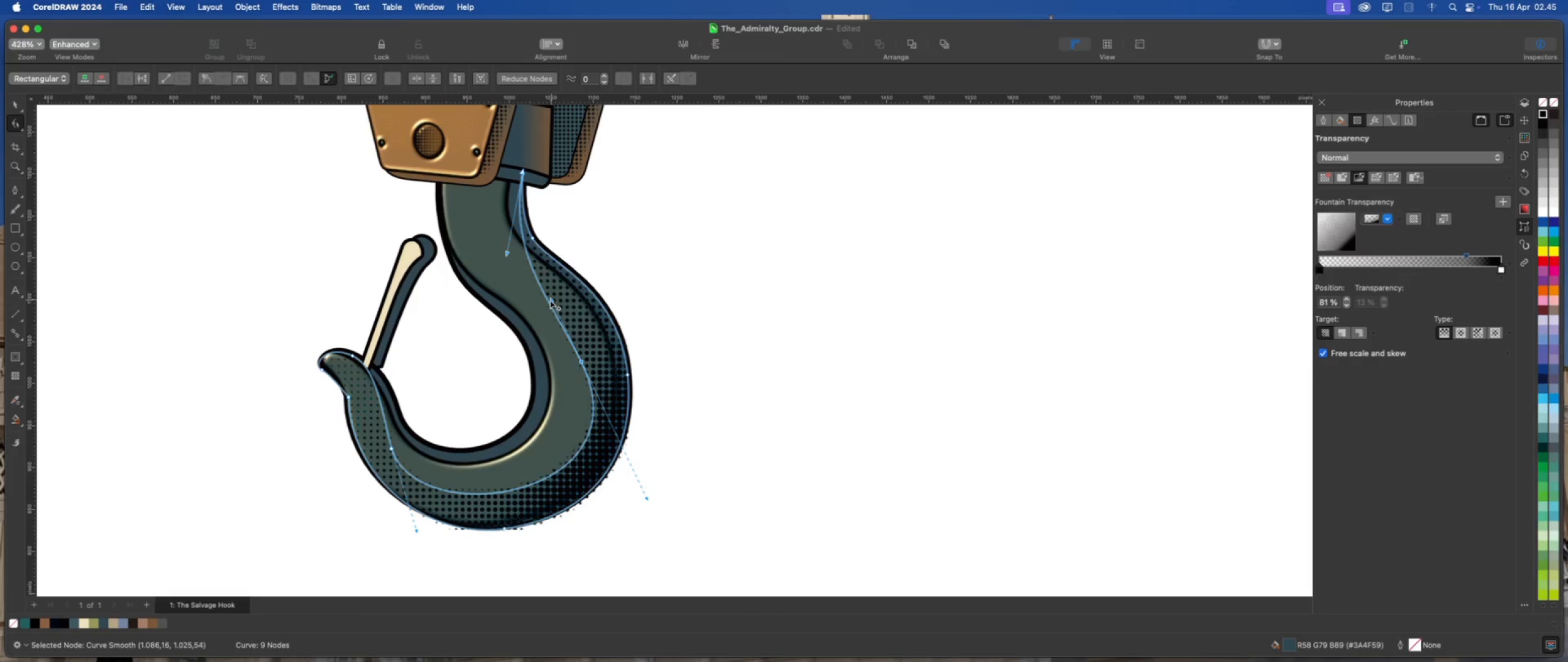 
left_click_drag(start_coordinate=[550, 300], to_coordinate=[556, 295])
 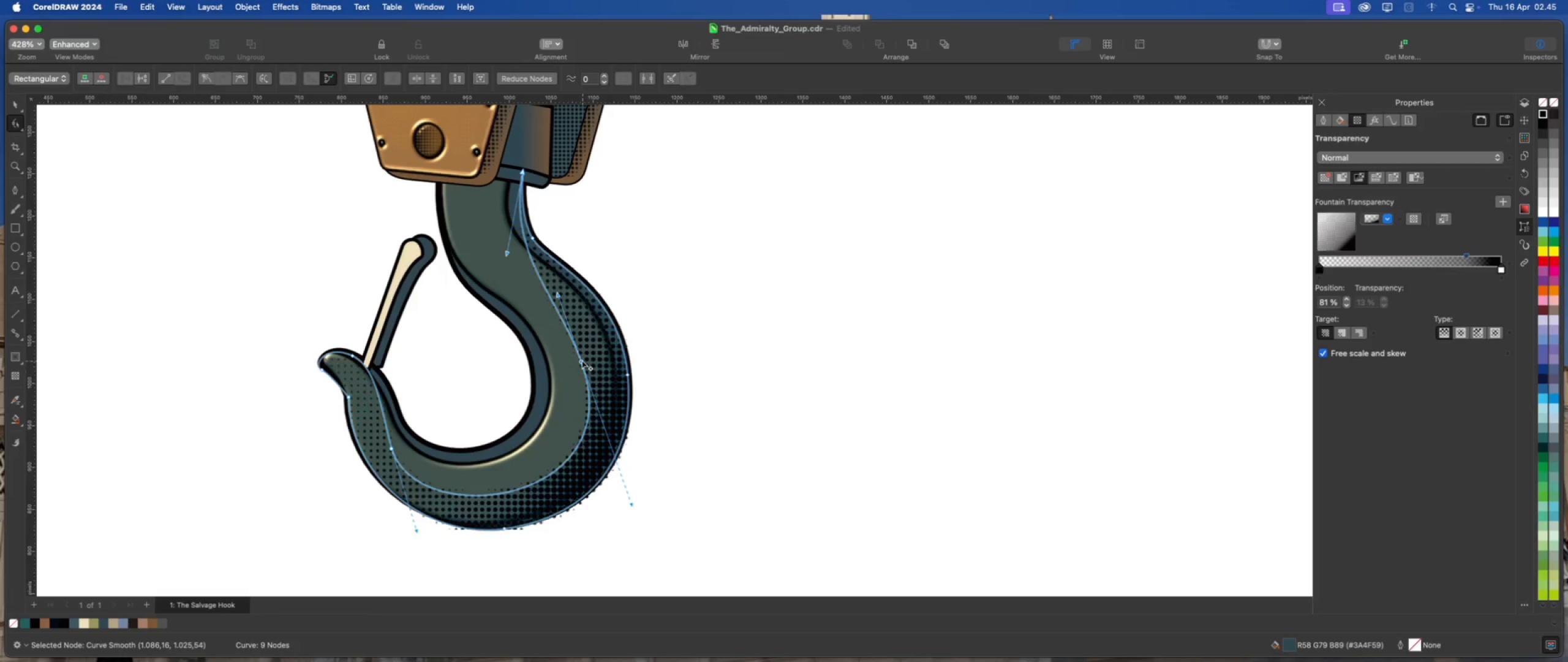 
left_click_drag(start_coordinate=[582, 360], to_coordinate=[586, 354])
 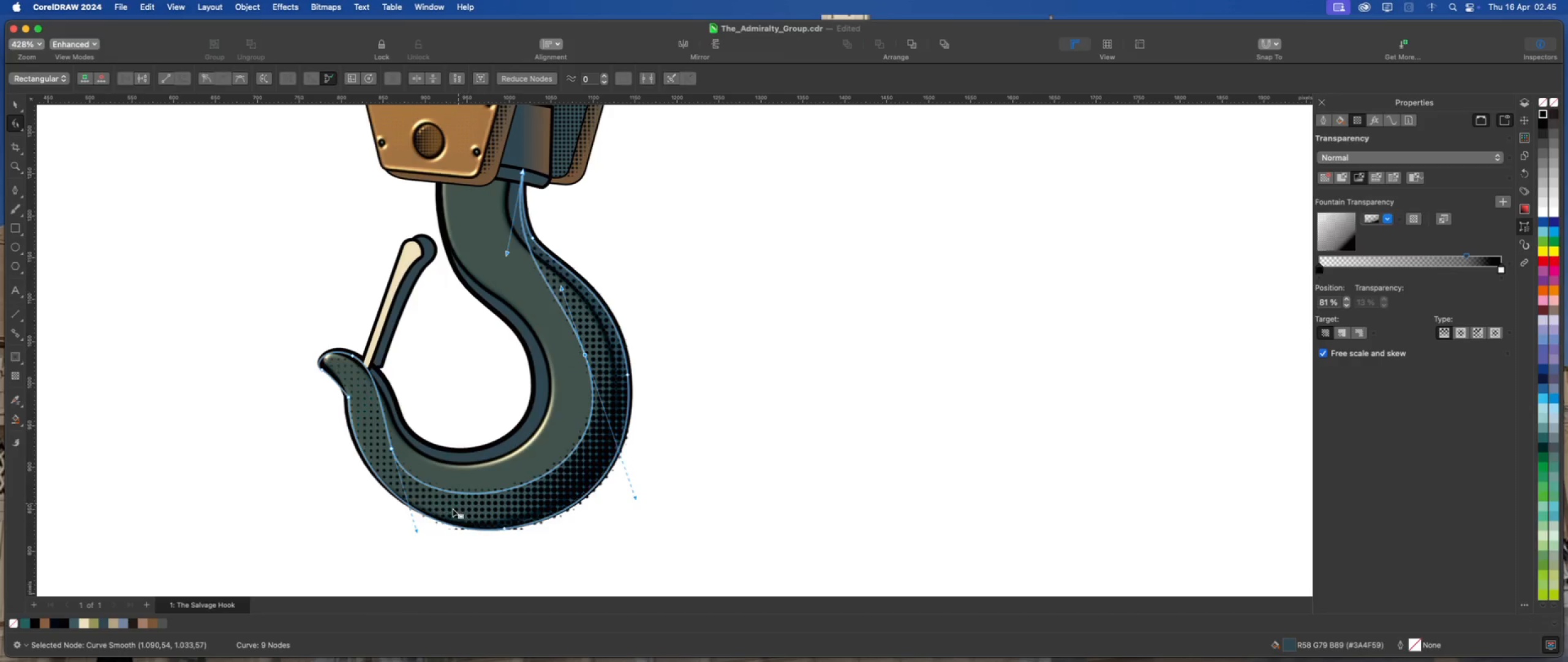 
left_click_drag(start_coordinate=[415, 530], to_coordinate=[428, 538])
 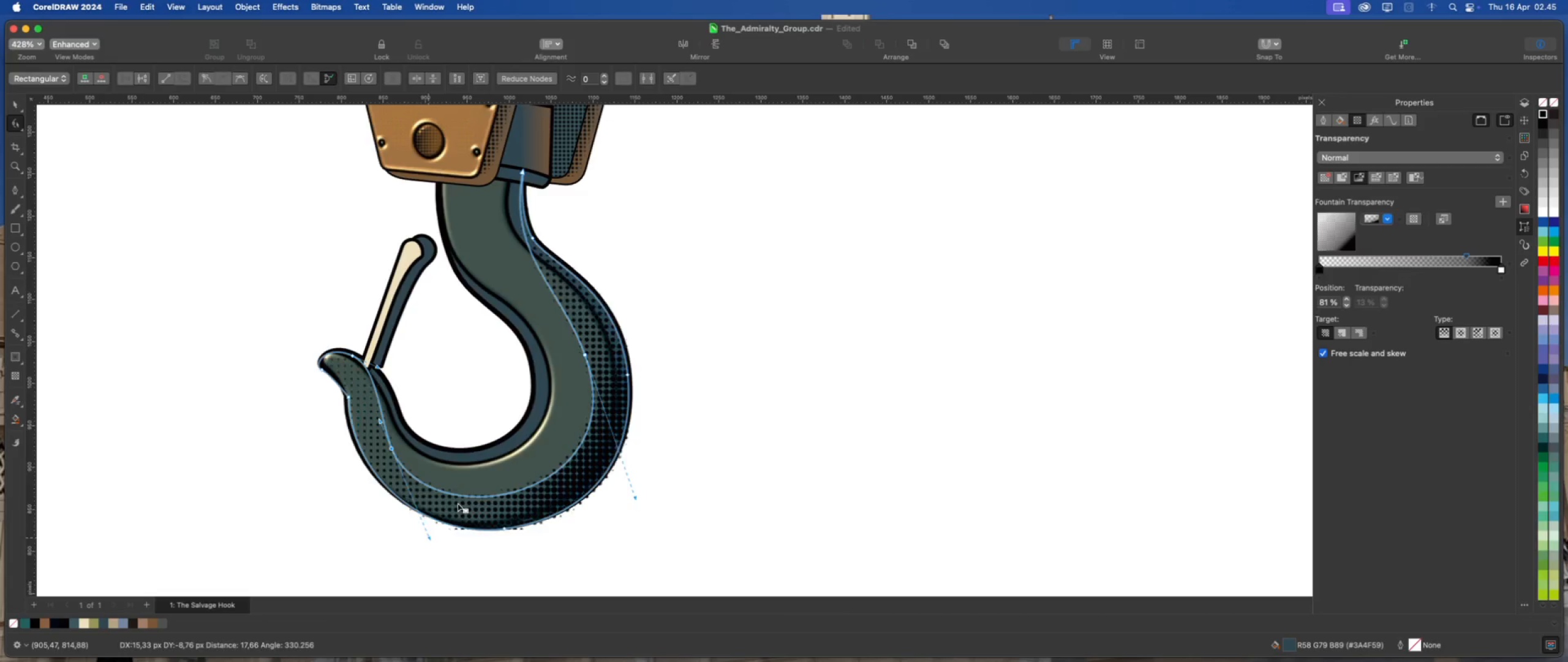 
scroll: coordinate [458, 503], scroll_direction: down, amount: 1.0
 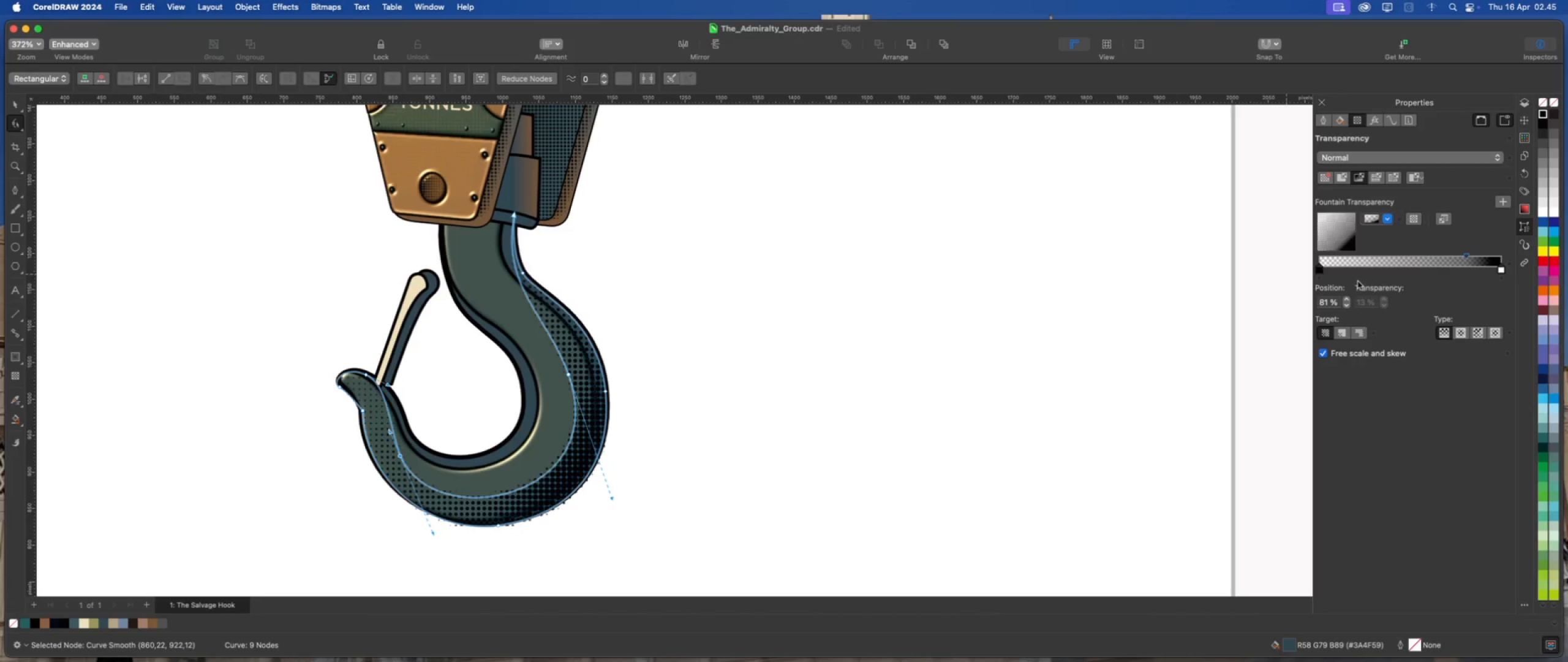 
wait(7.33)
 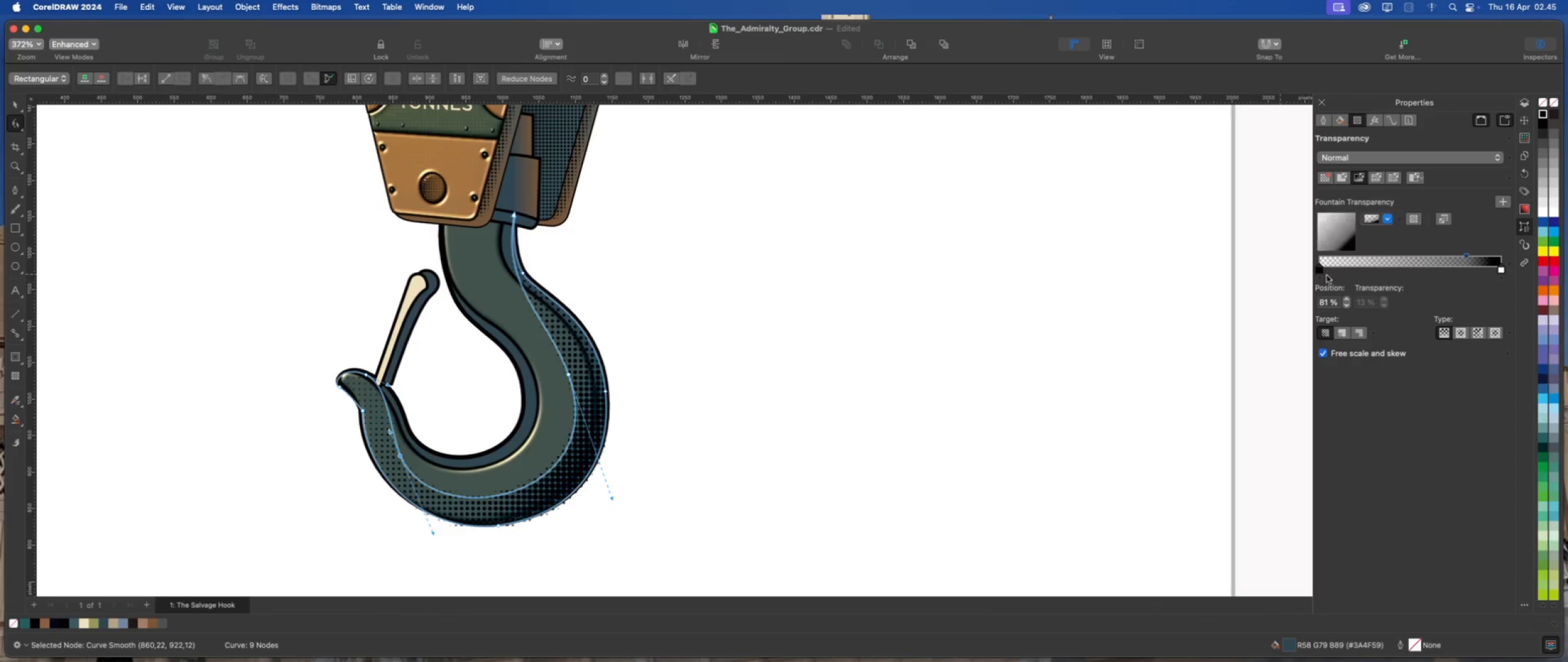 
left_click([1341, 336])
 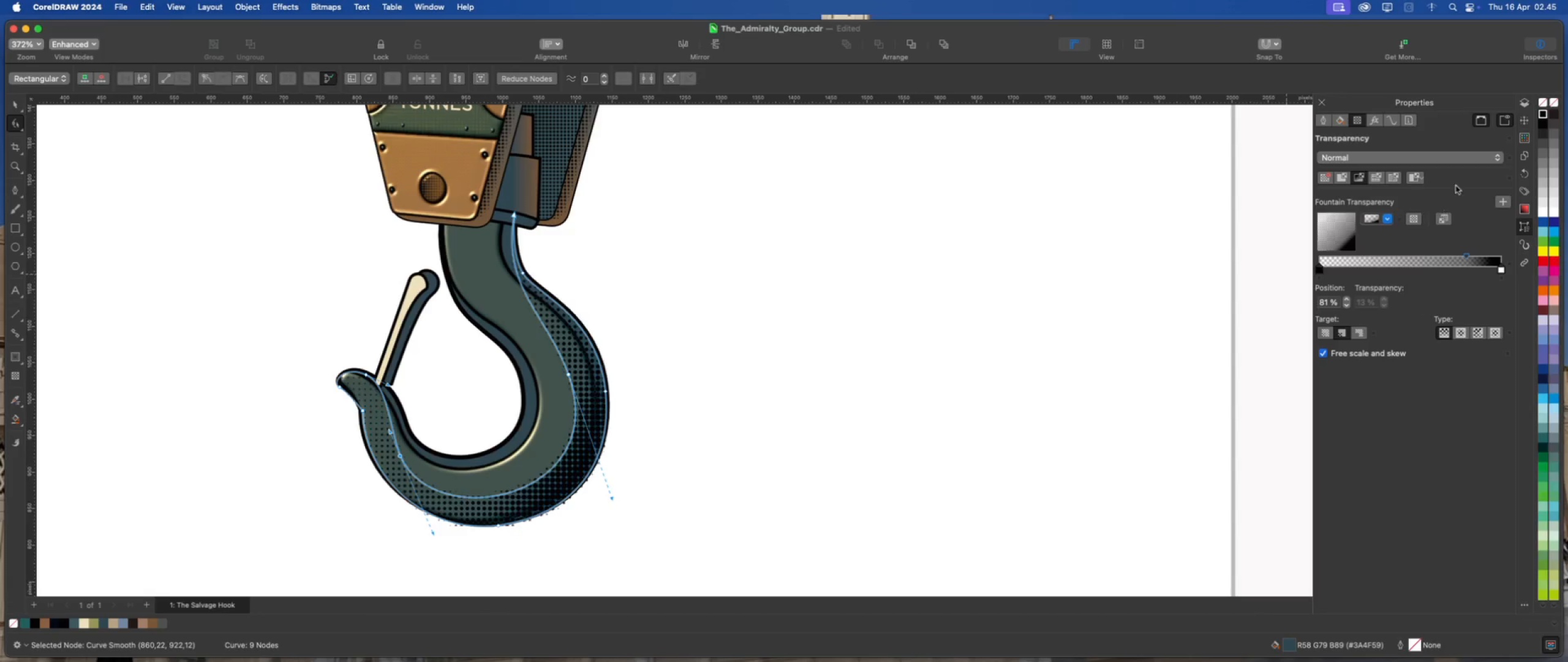 
wait(11.91)
 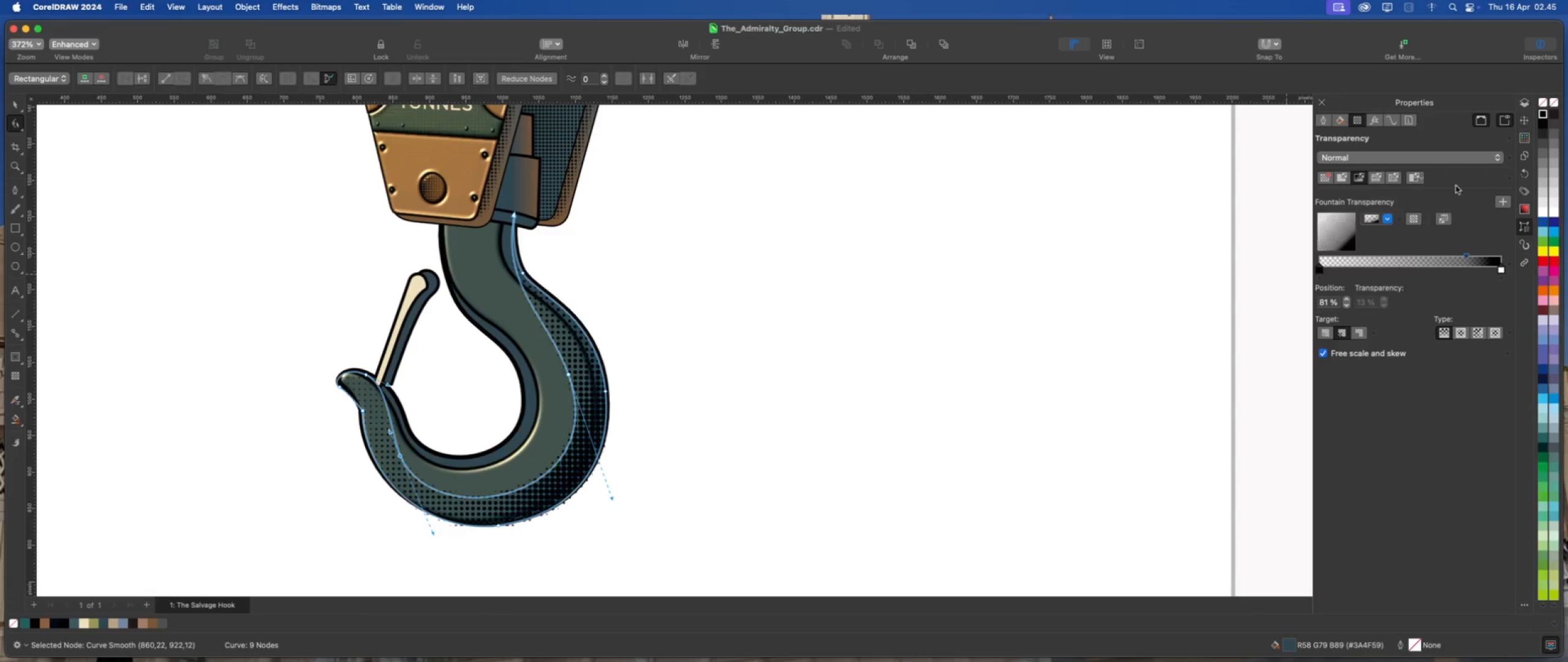 
left_click([1381, 424])
 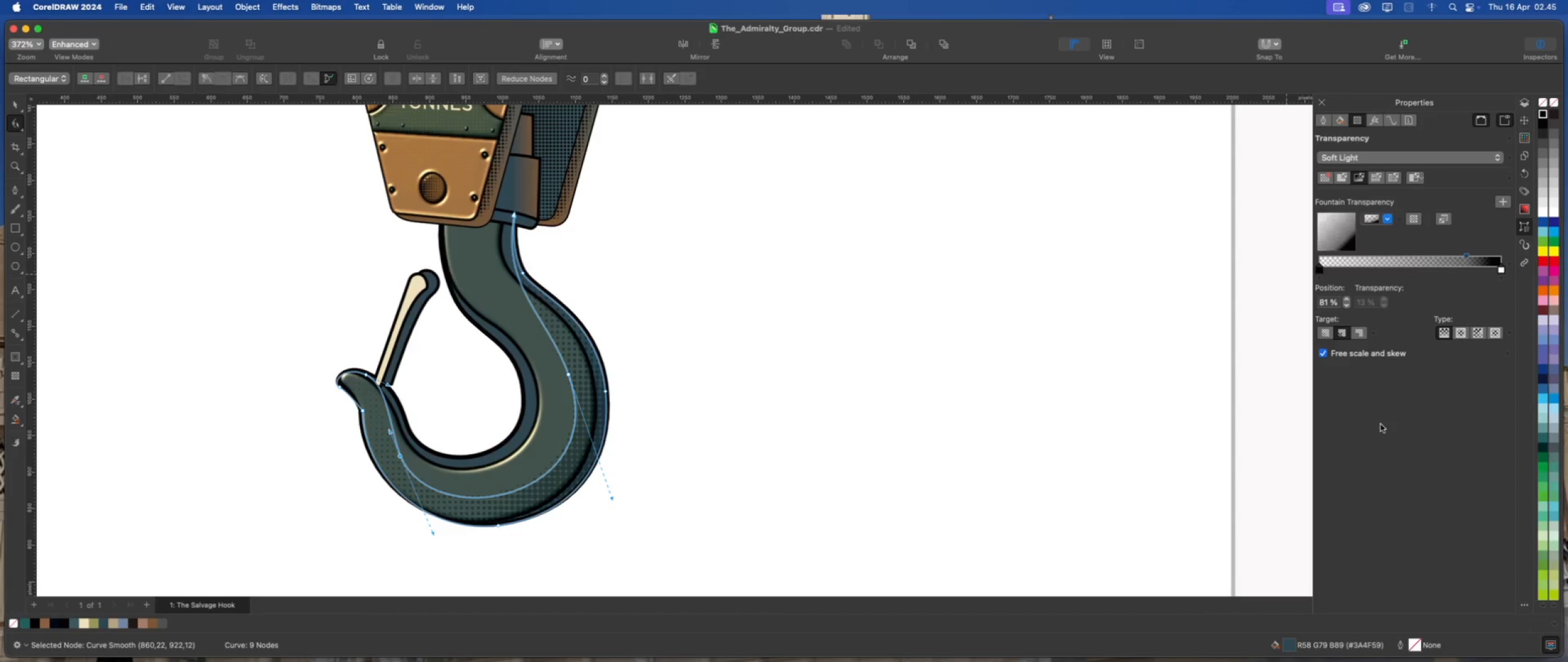 
wait(8.41)
 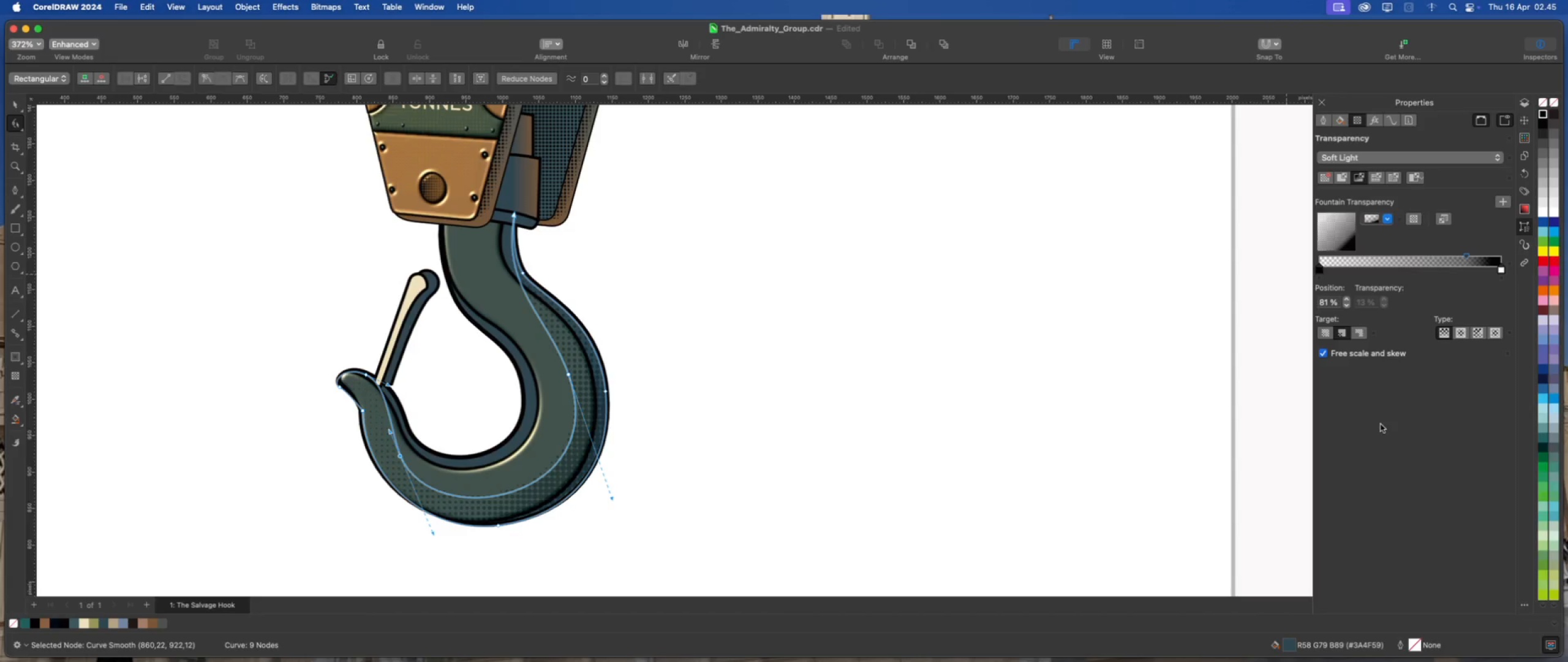 
left_click([13, 105])
 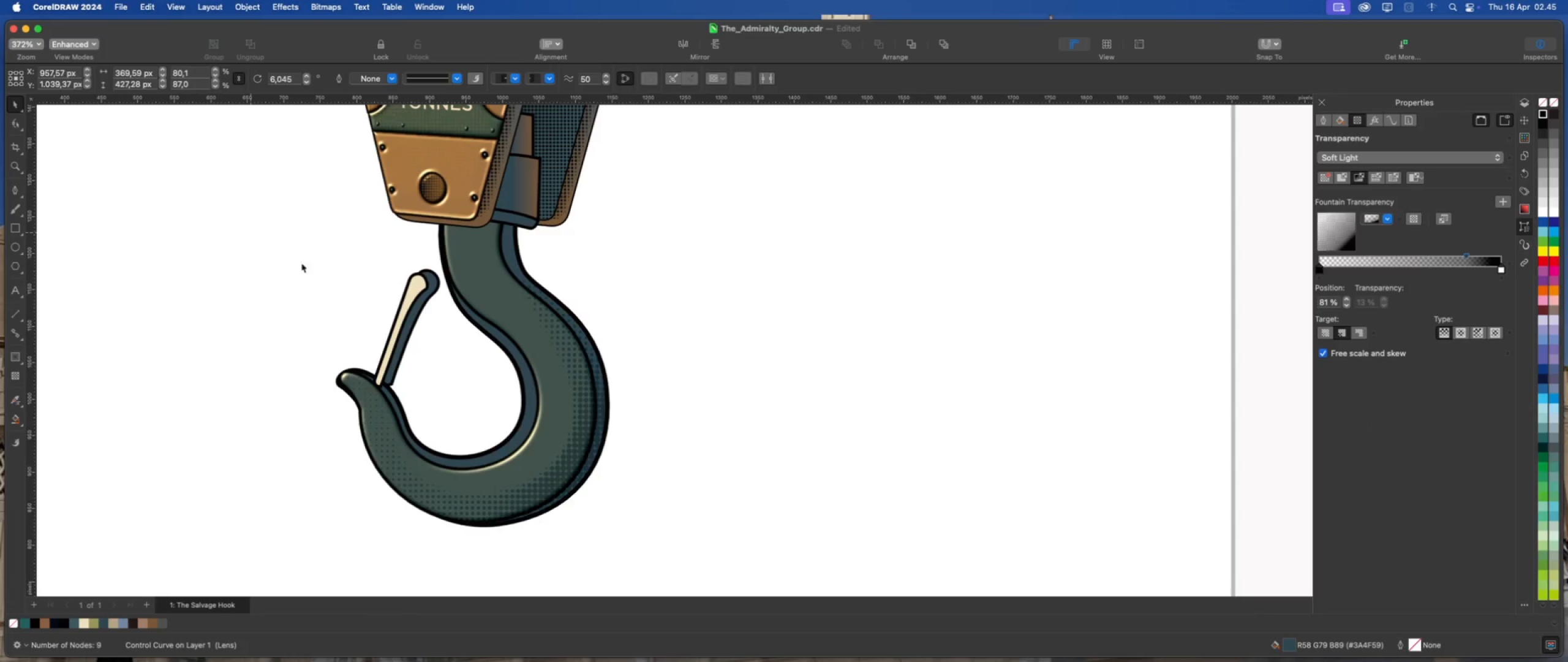 
scroll: coordinate [620, 394], scroll_direction: down, amount: 5.0
 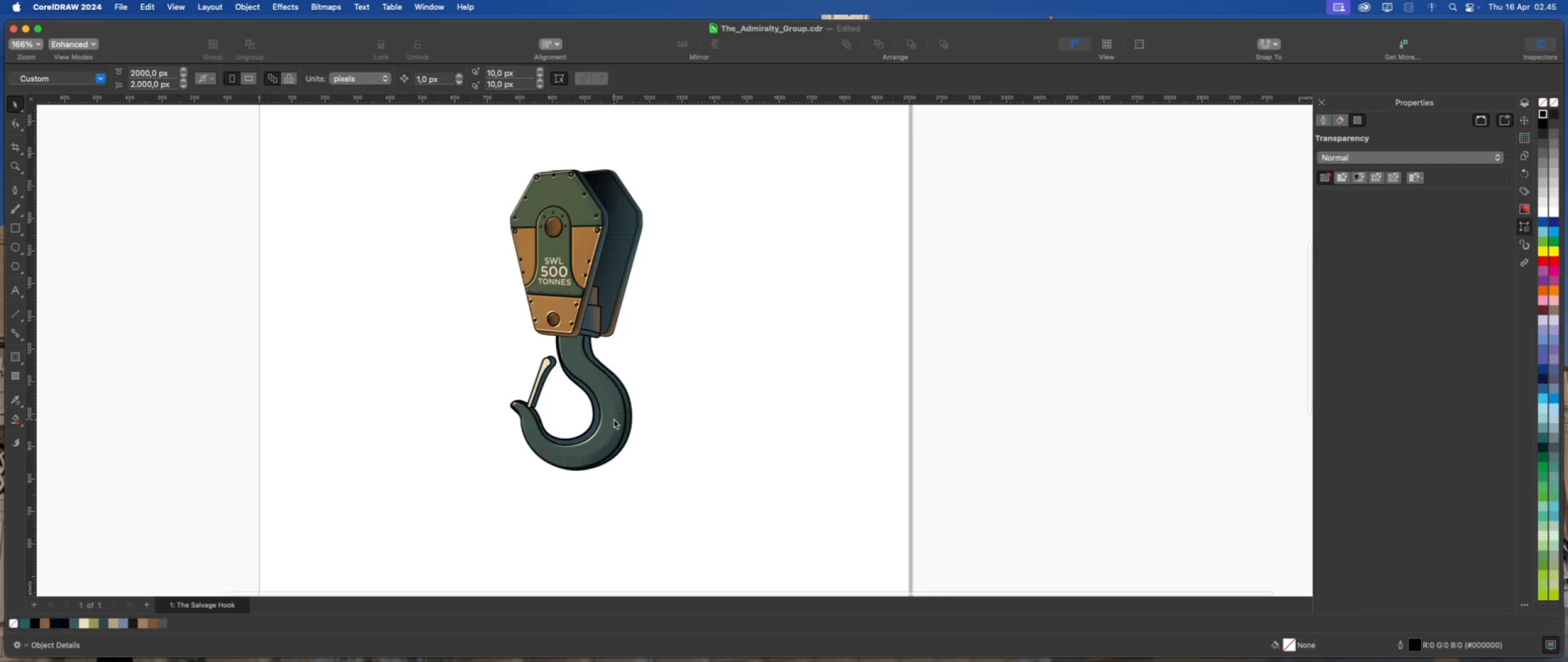 
scroll: coordinate [518, 367], scroll_direction: up, amount: 5.0
 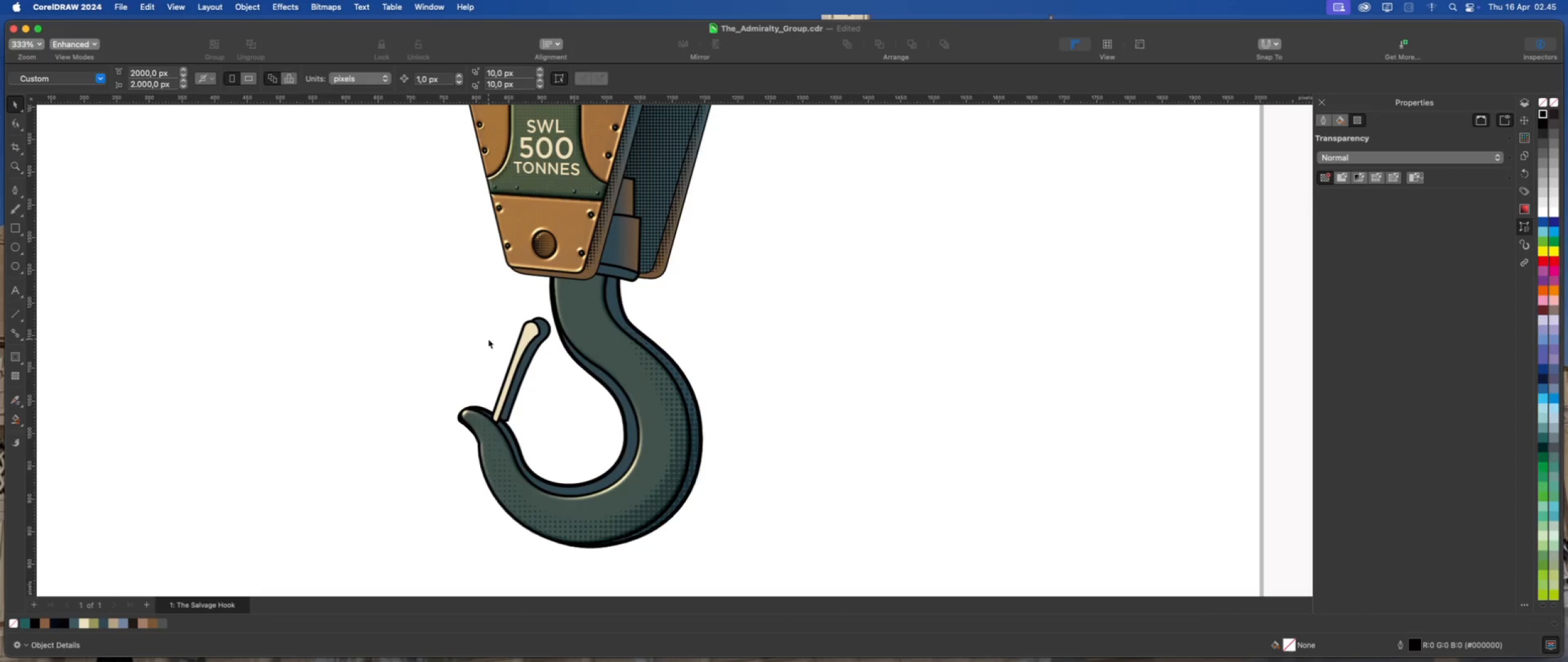 
wait(5.6)
 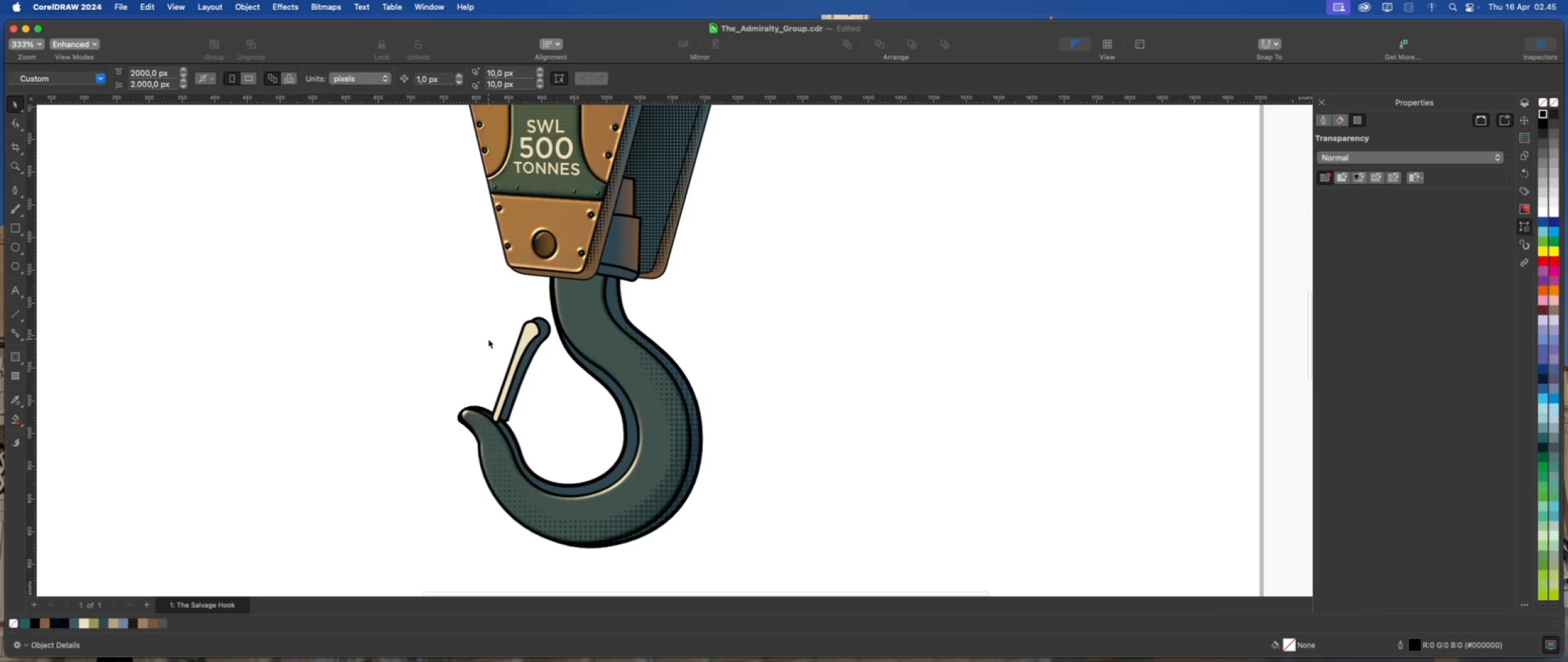 
scroll: coordinate [502, 330], scroll_direction: up, amount: 2.0
 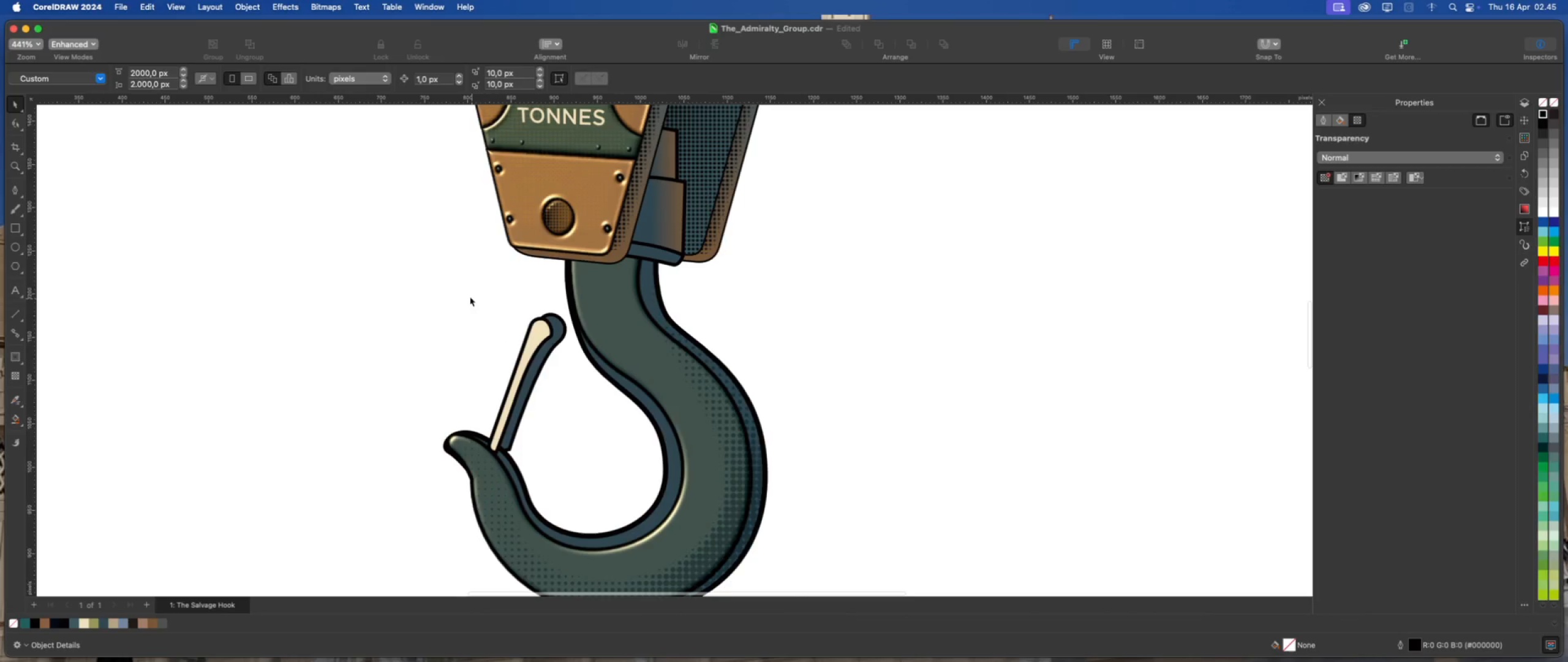 
left_click_drag(start_coordinate=[470, 297], to_coordinate=[588, 466])
 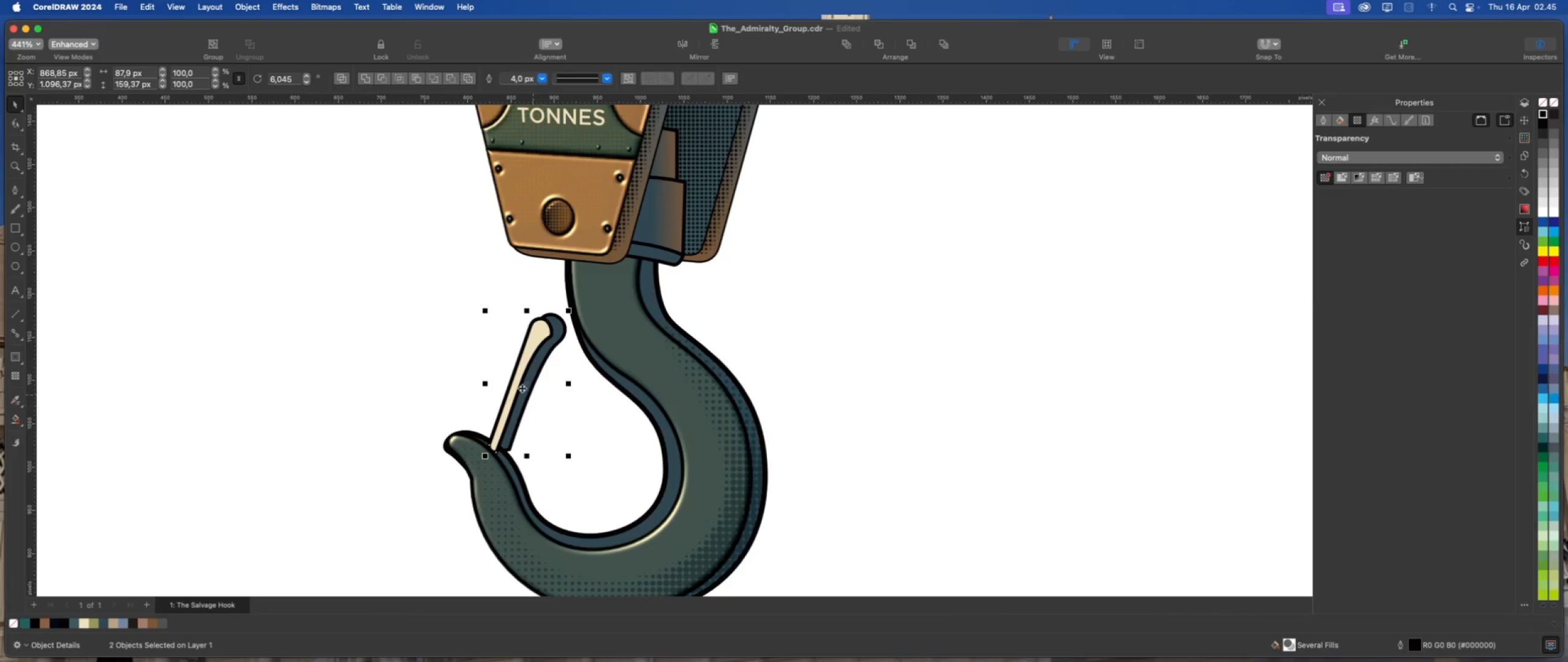 
left_click_drag(start_coordinate=[518, 385], to_coordinate=[539, 382])
 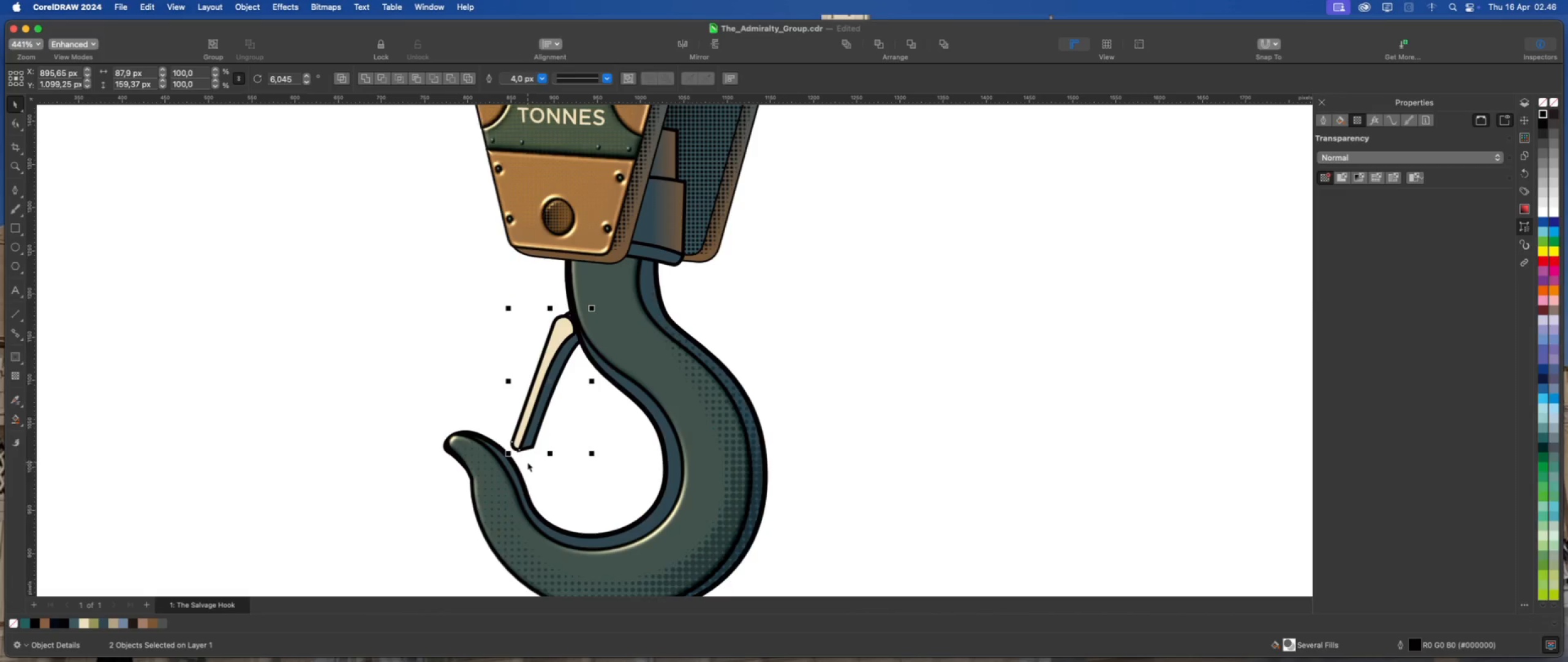 
left_click_drag(start_coordinate=[508, 454], to_coordinate=[498, 469])
 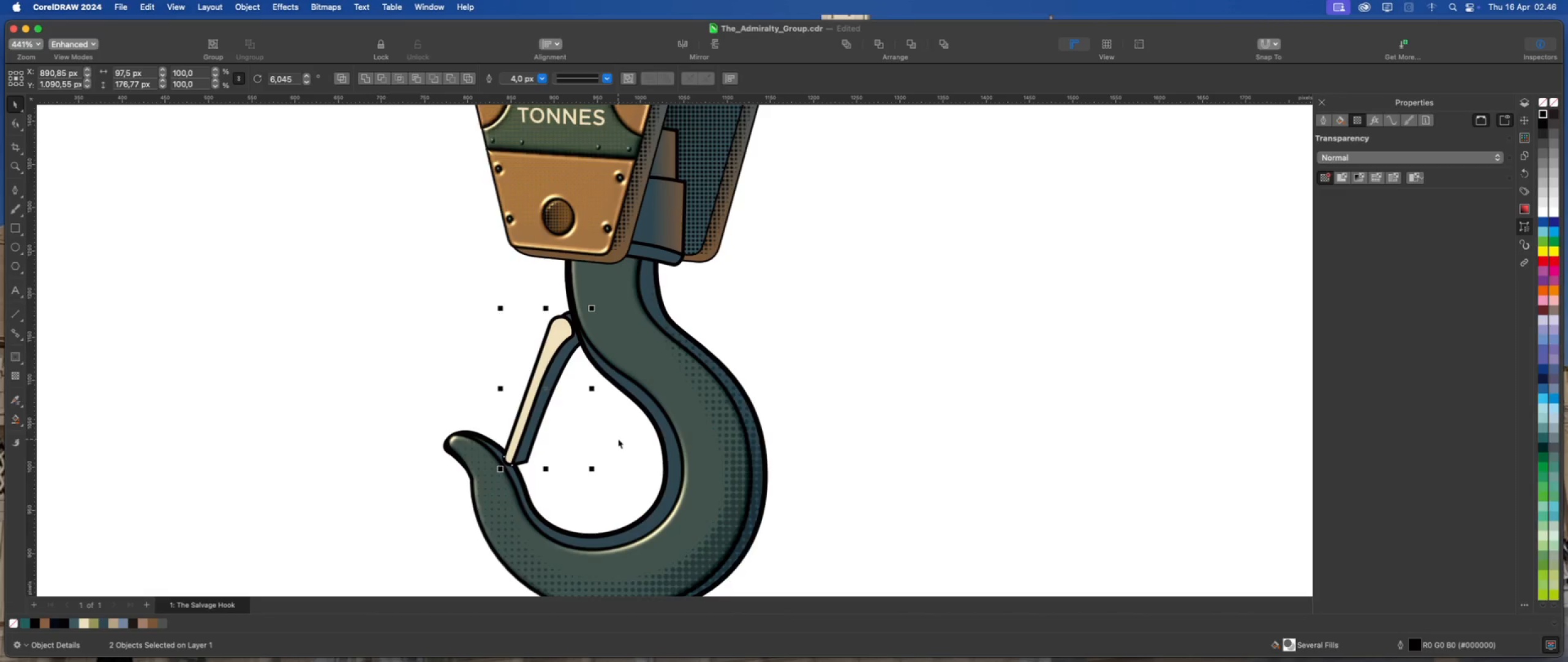 
wait(6.58)
 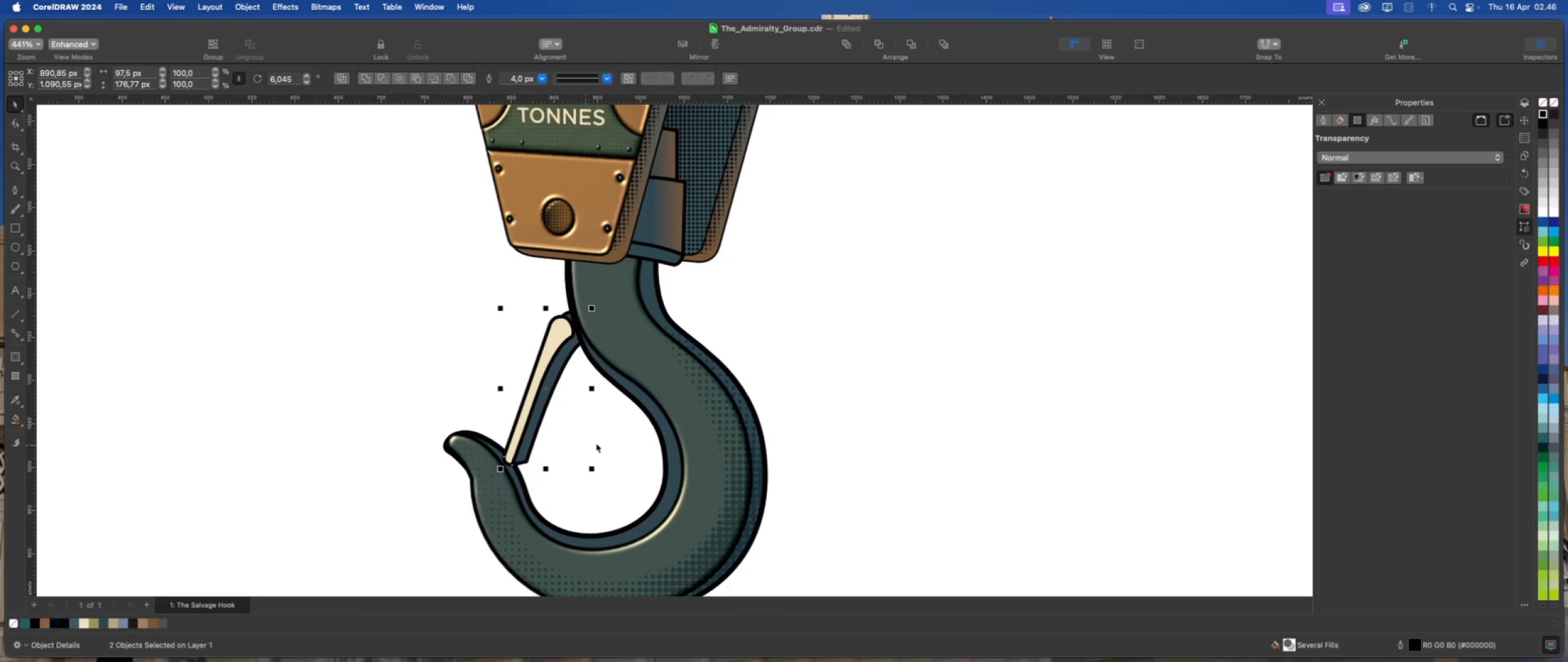 
left_click([512, 333])
 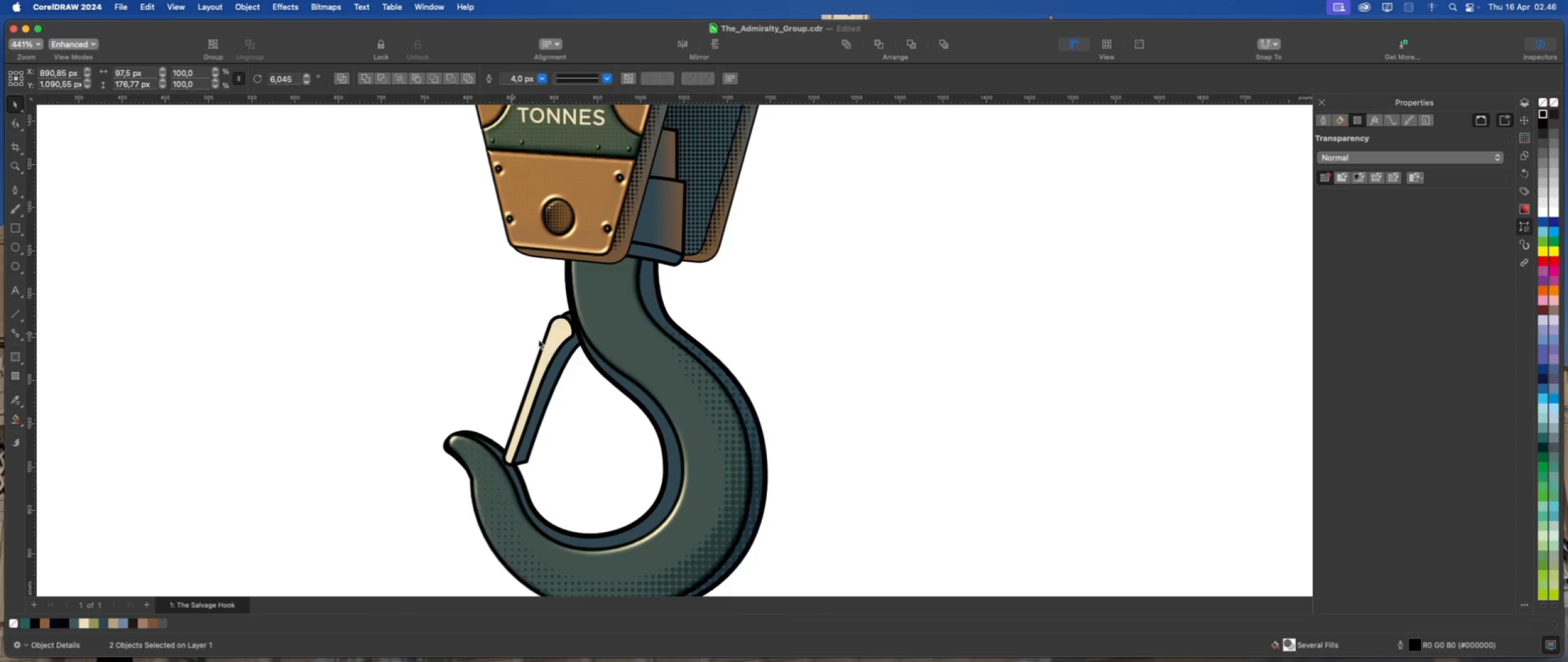 
scroll: coordinate [538, 340], scroll_direction: up, amount: 4.0
 